 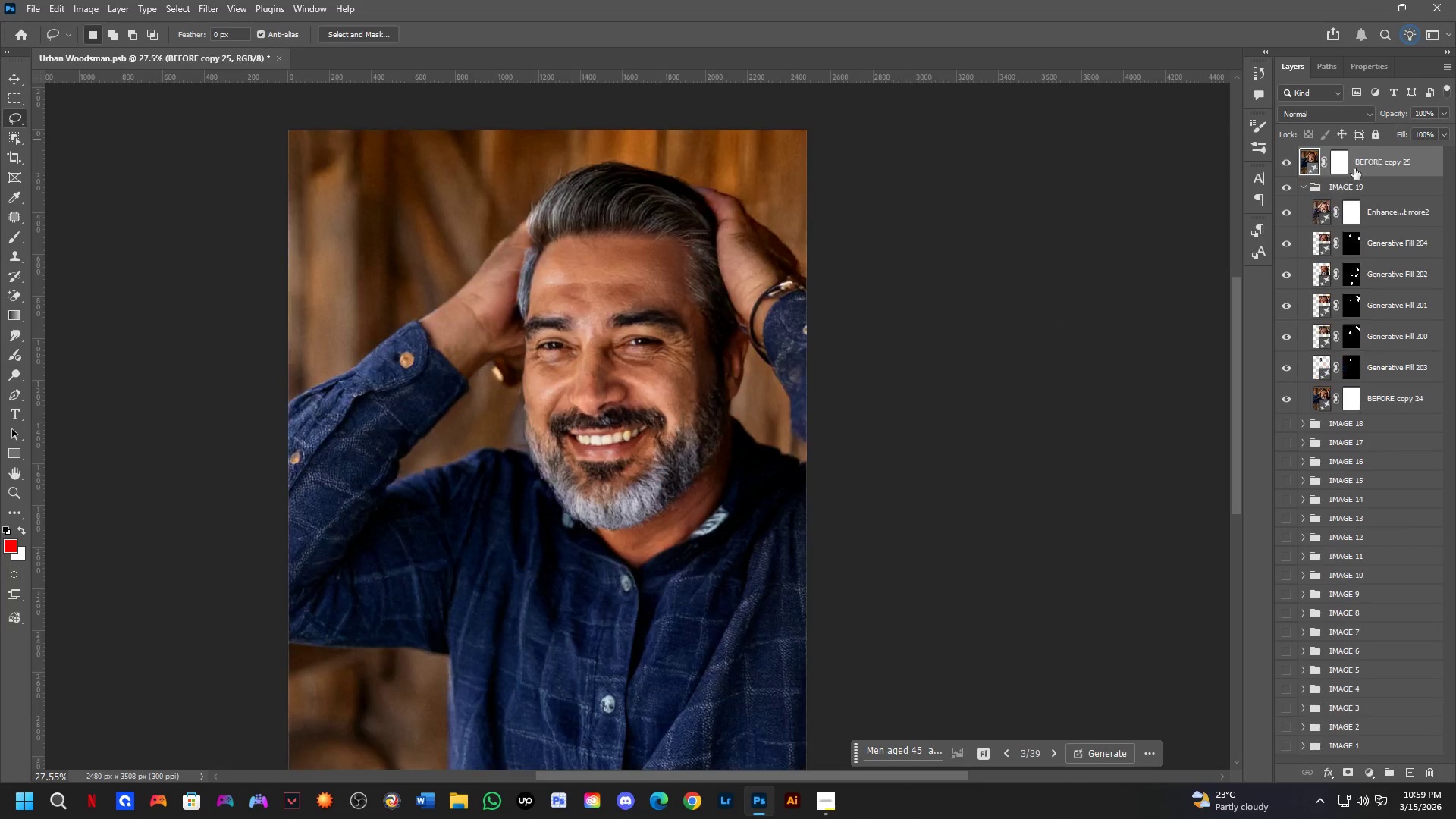 
left_click_drag(start_coordinate=[1306, 184], to_coordinate=[1301, 184])
 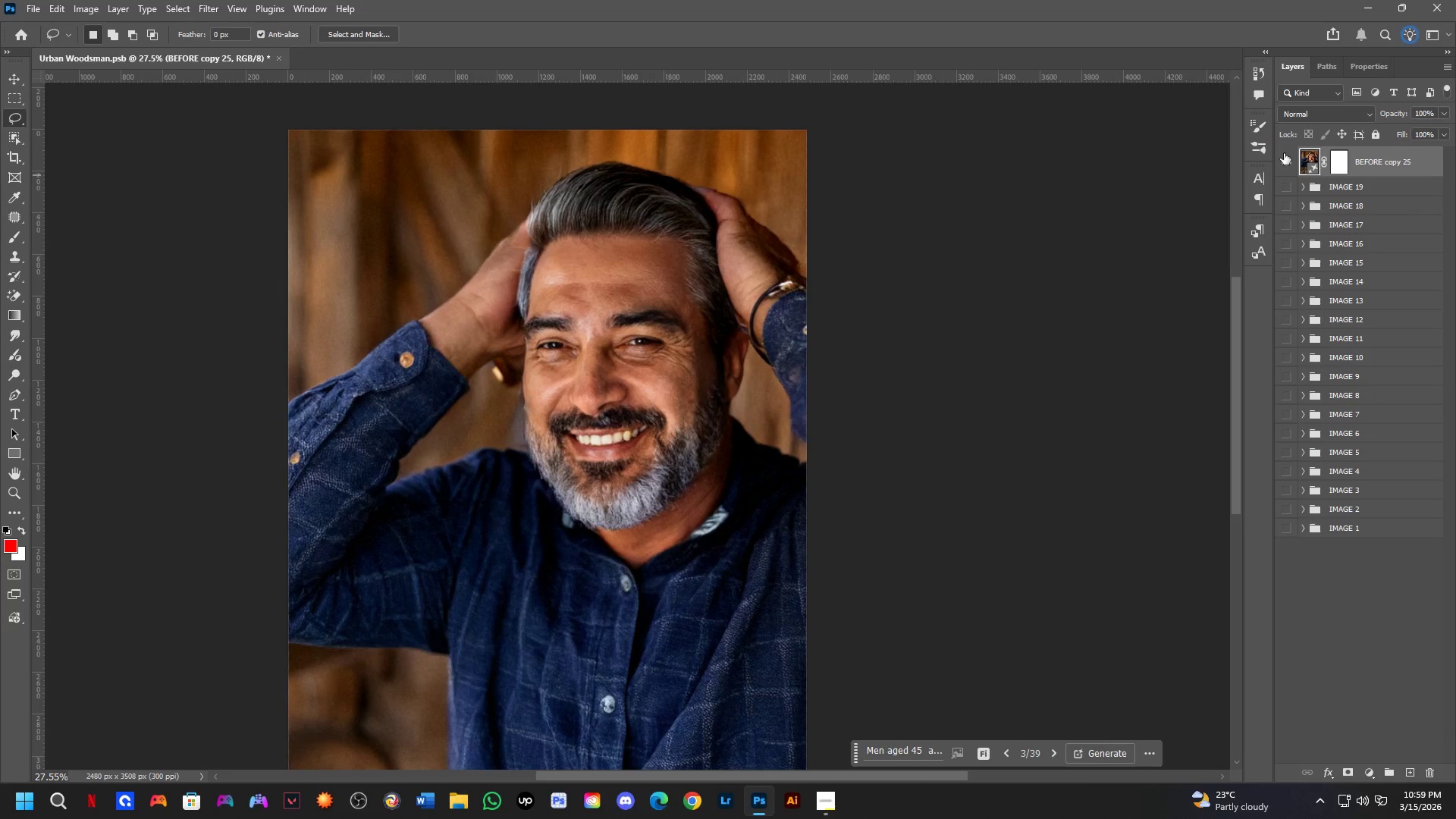 
key(Control+J)
 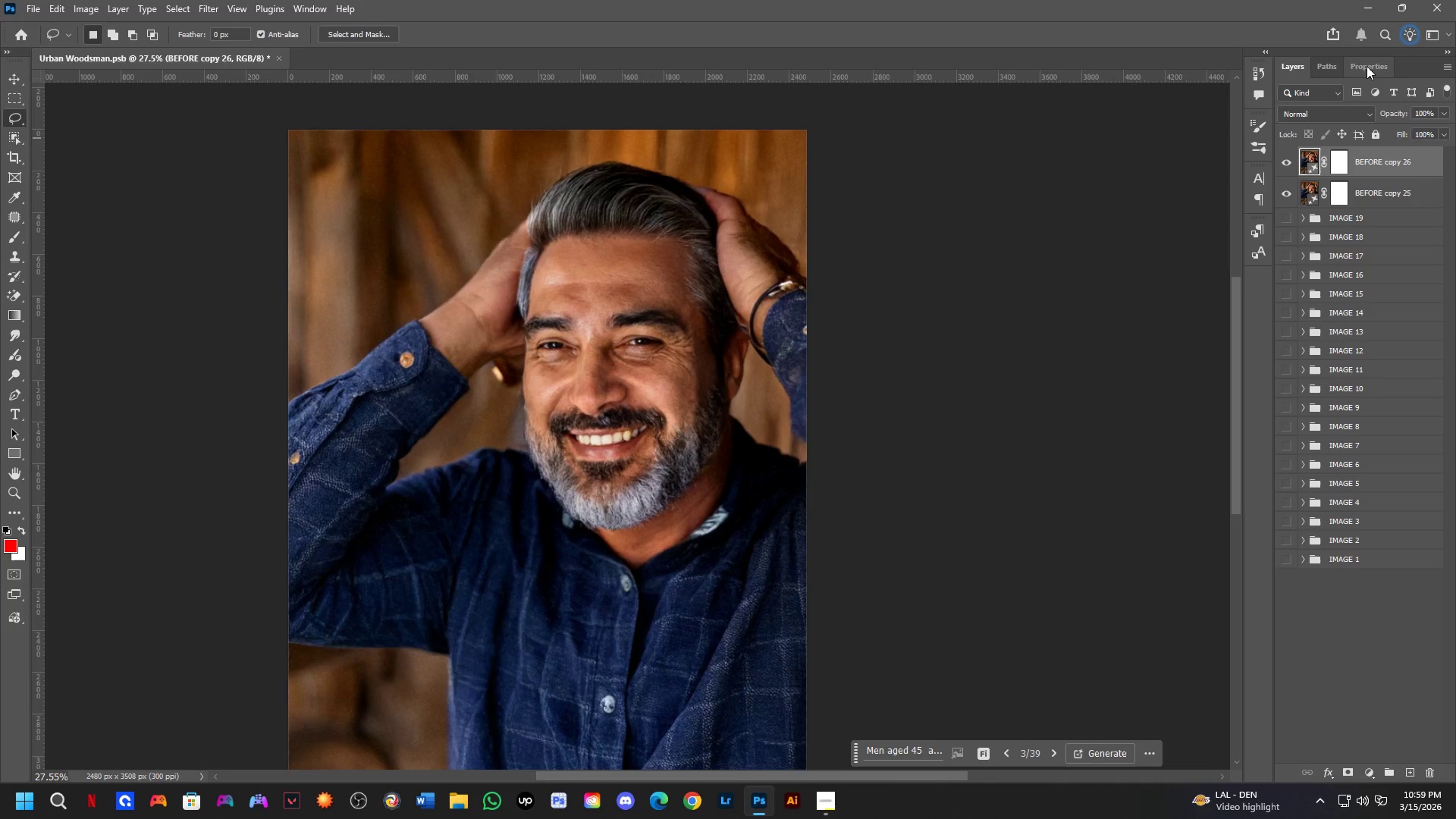 
left_click([1367, 66])
 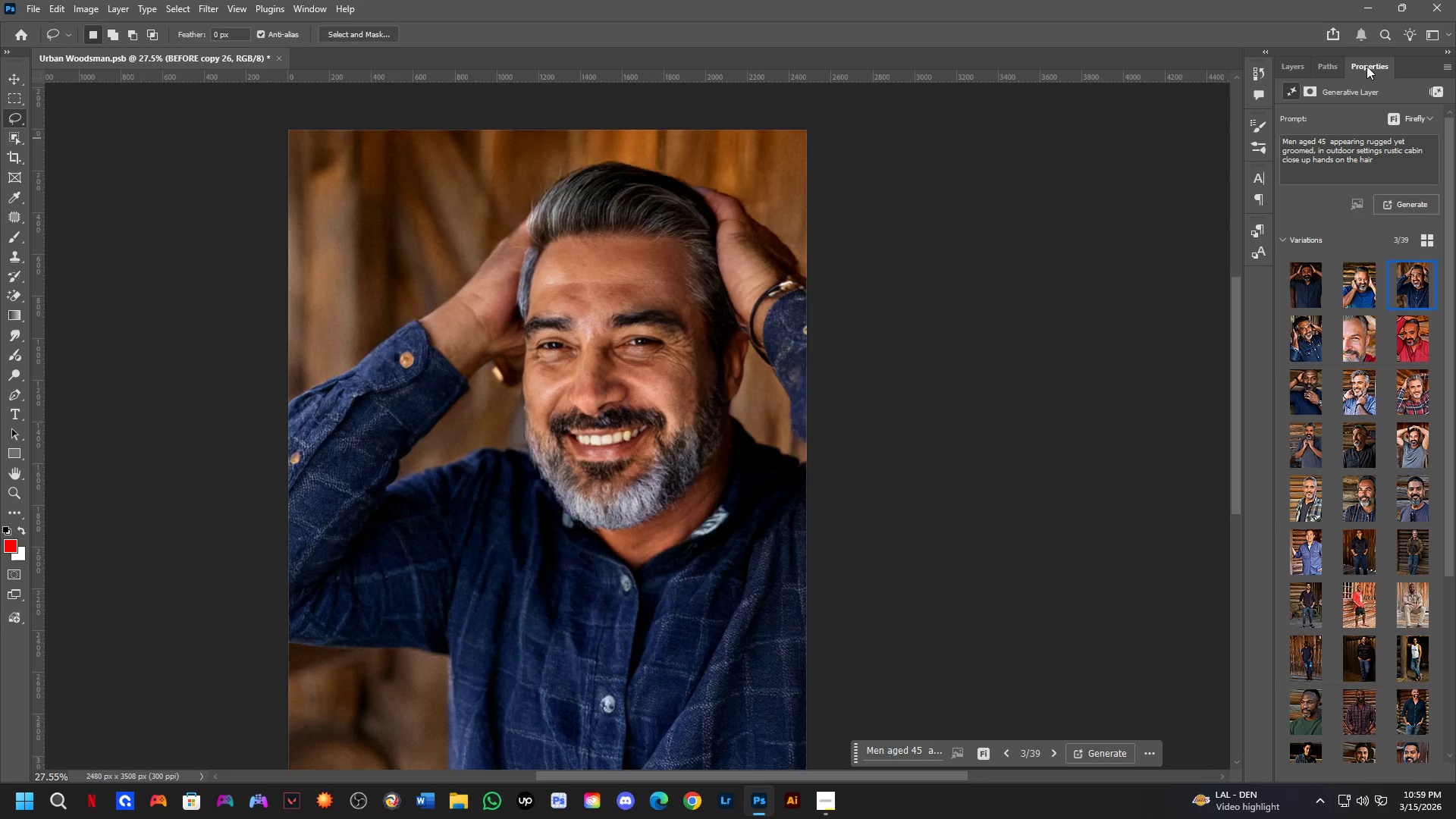 
key(Control+Z)
 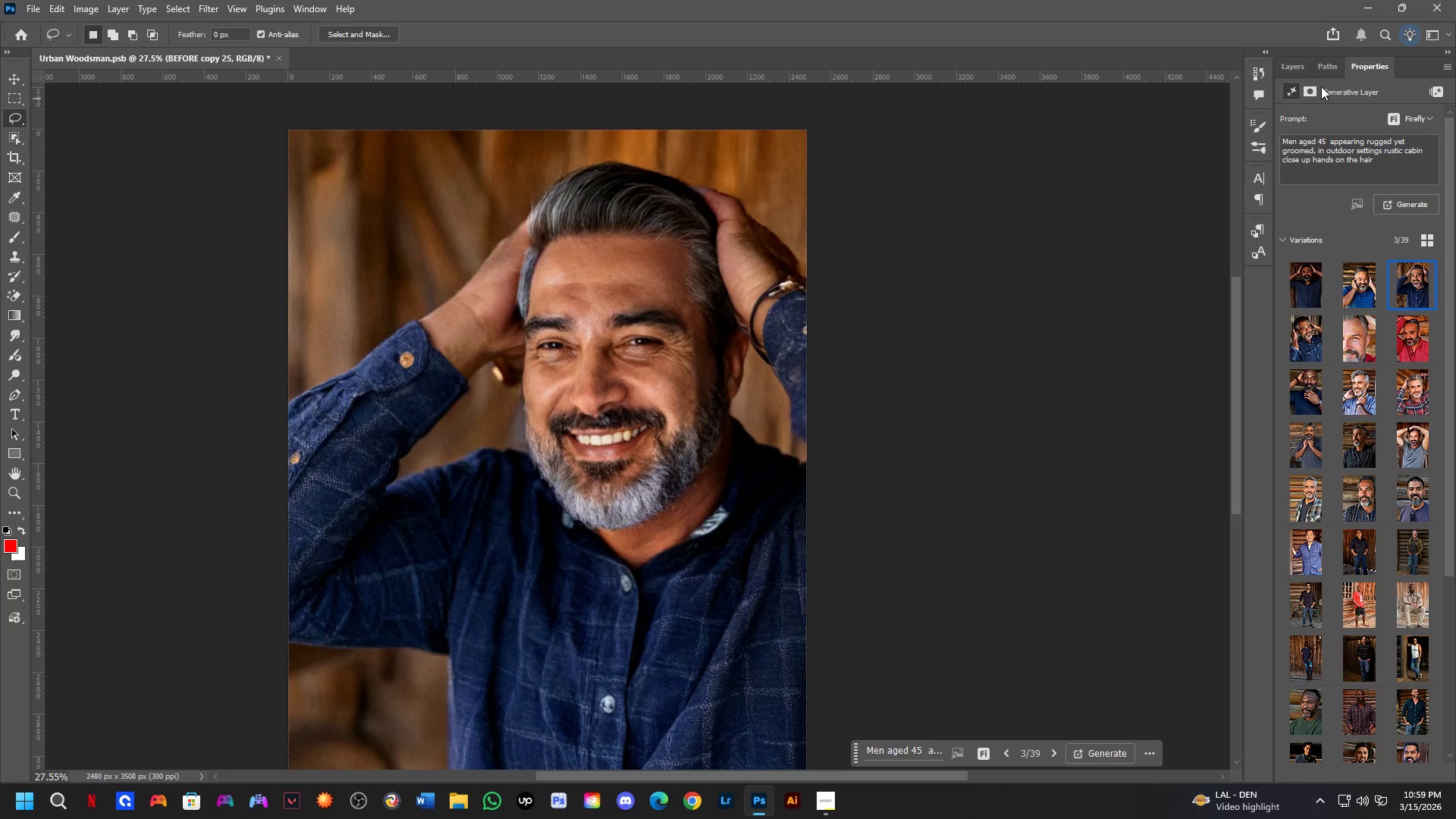 
left_click([1301, 67])
 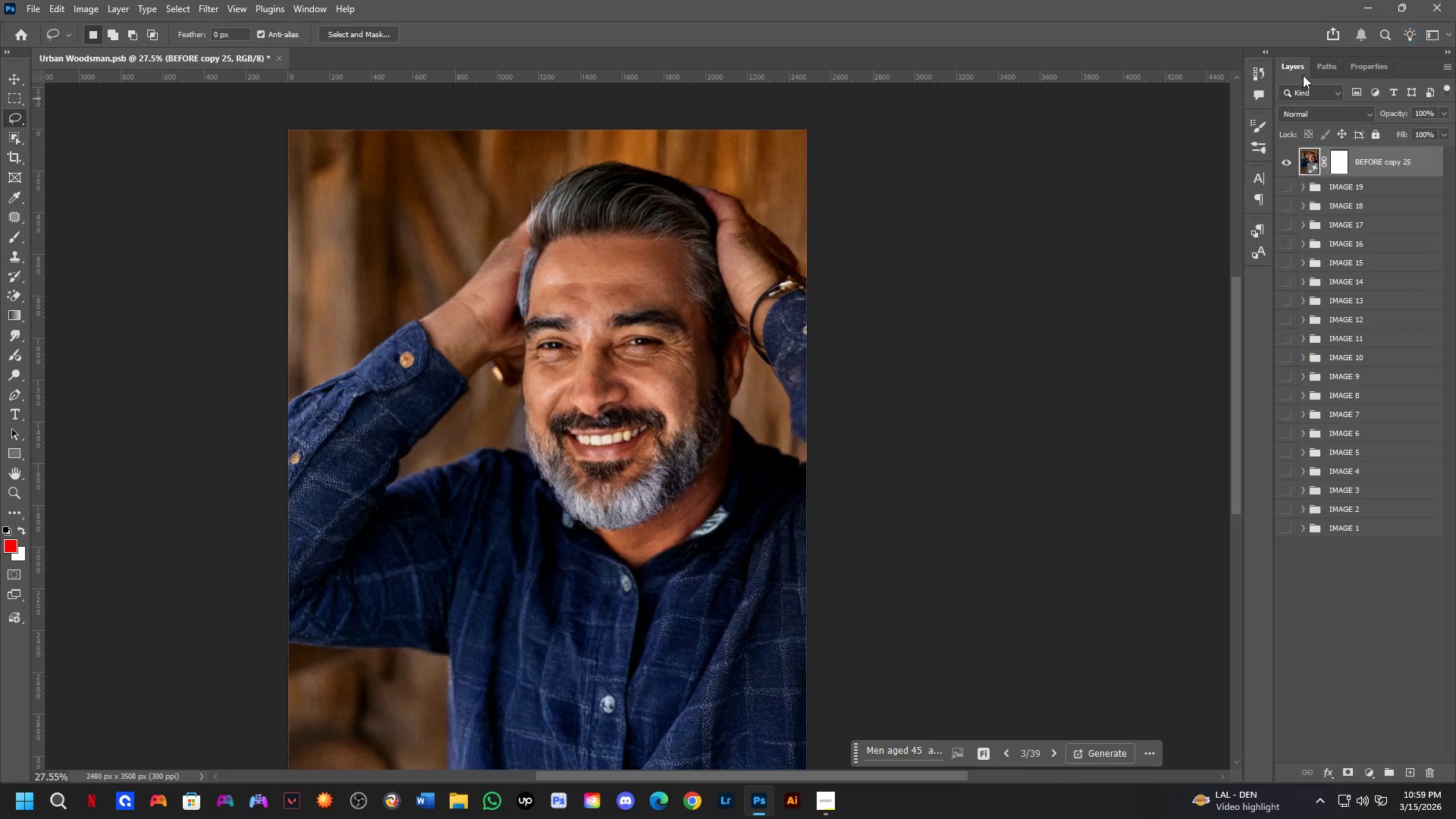 
key(Control+Z)
 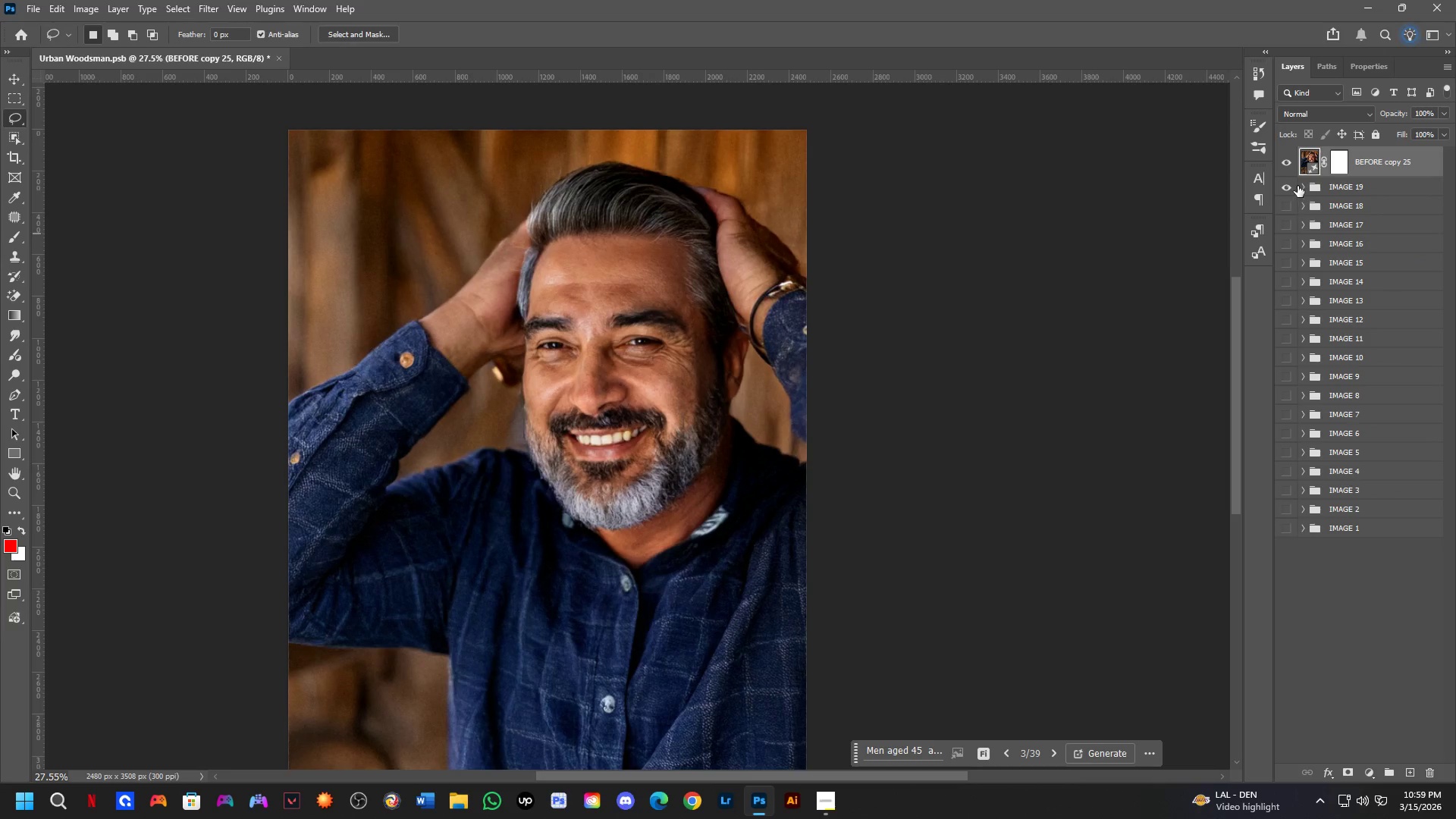 
left_click([1302, 184])
 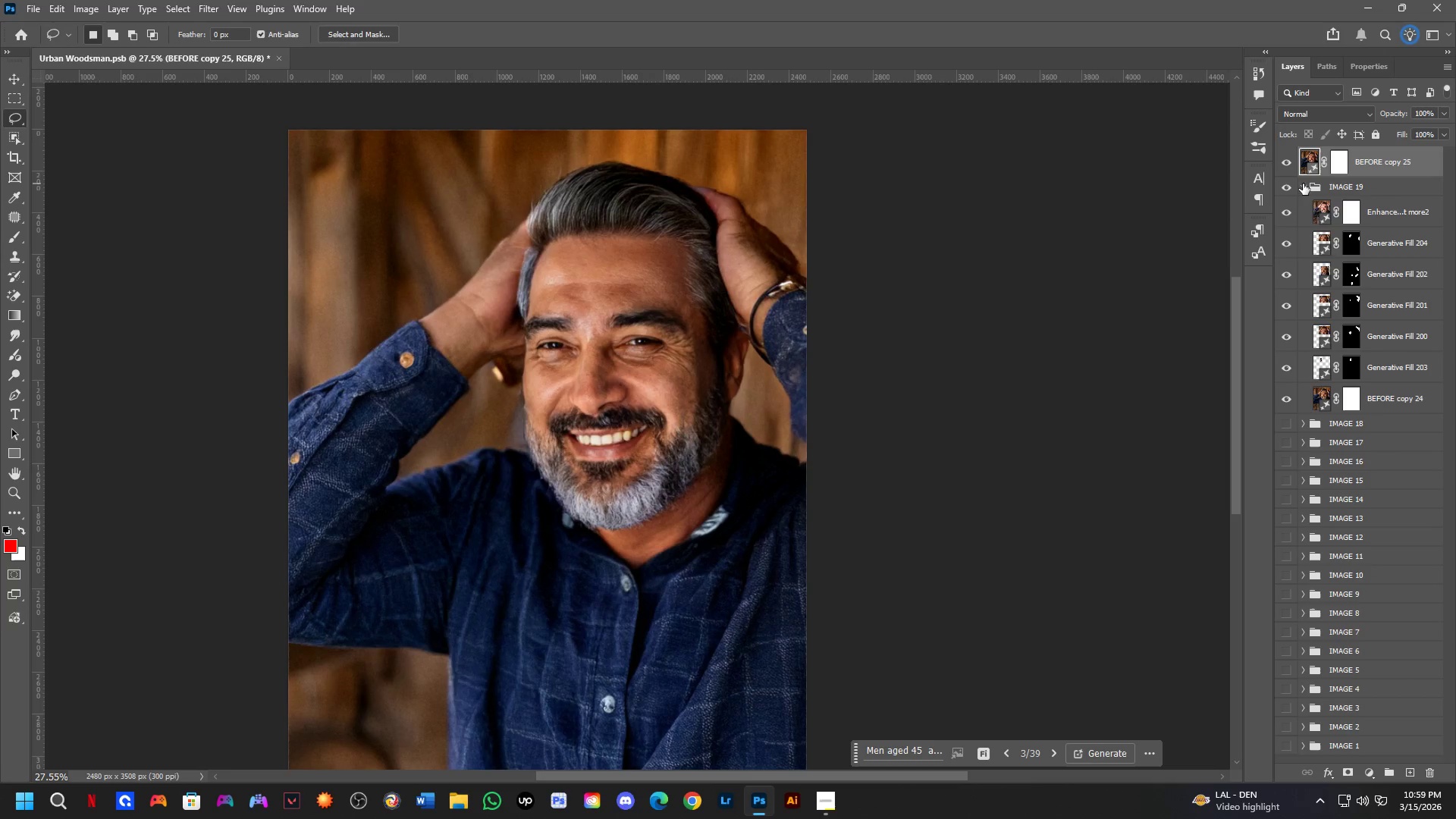 
key(Control+Z)
 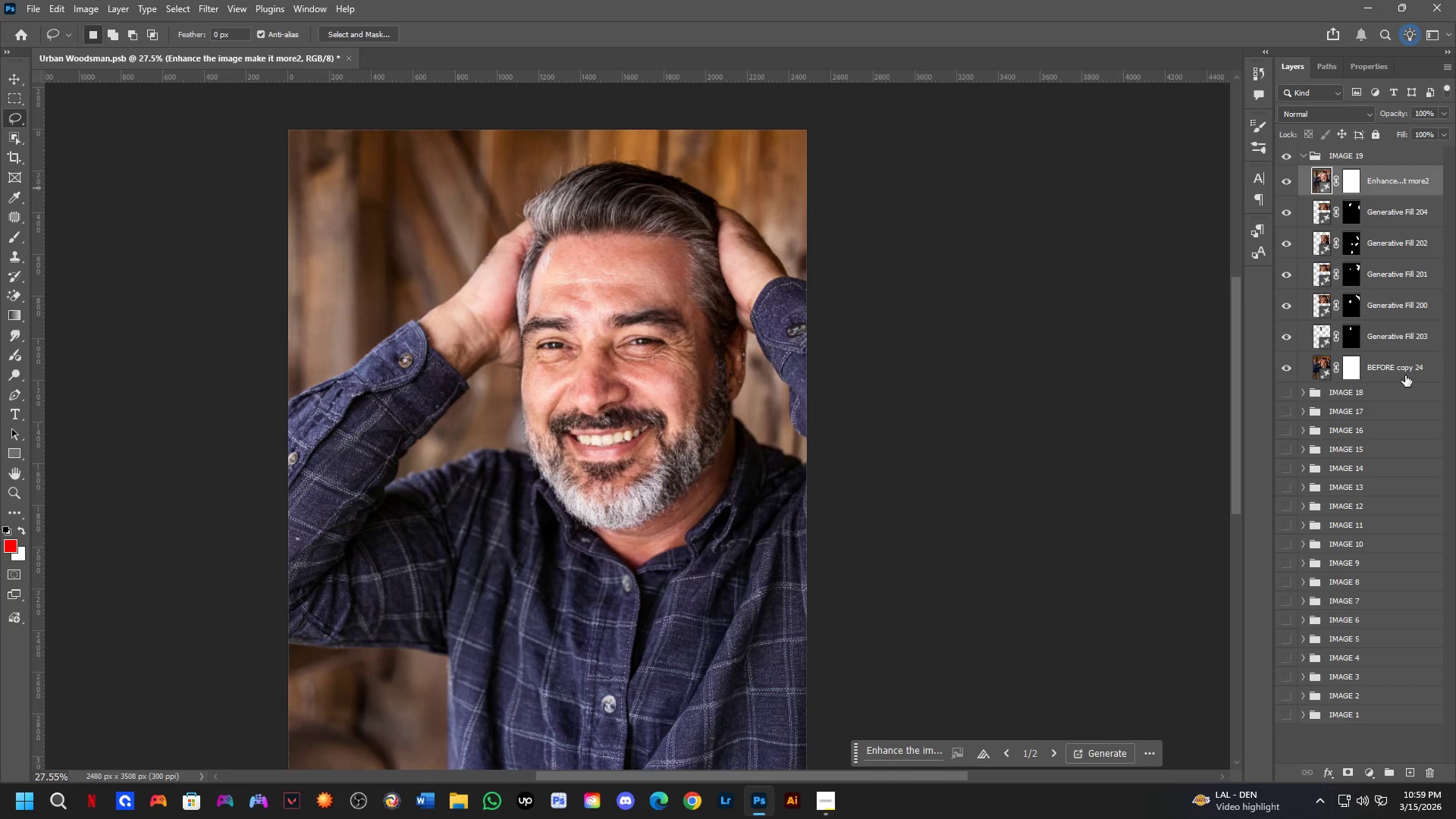 
left_click([1405, 371])
 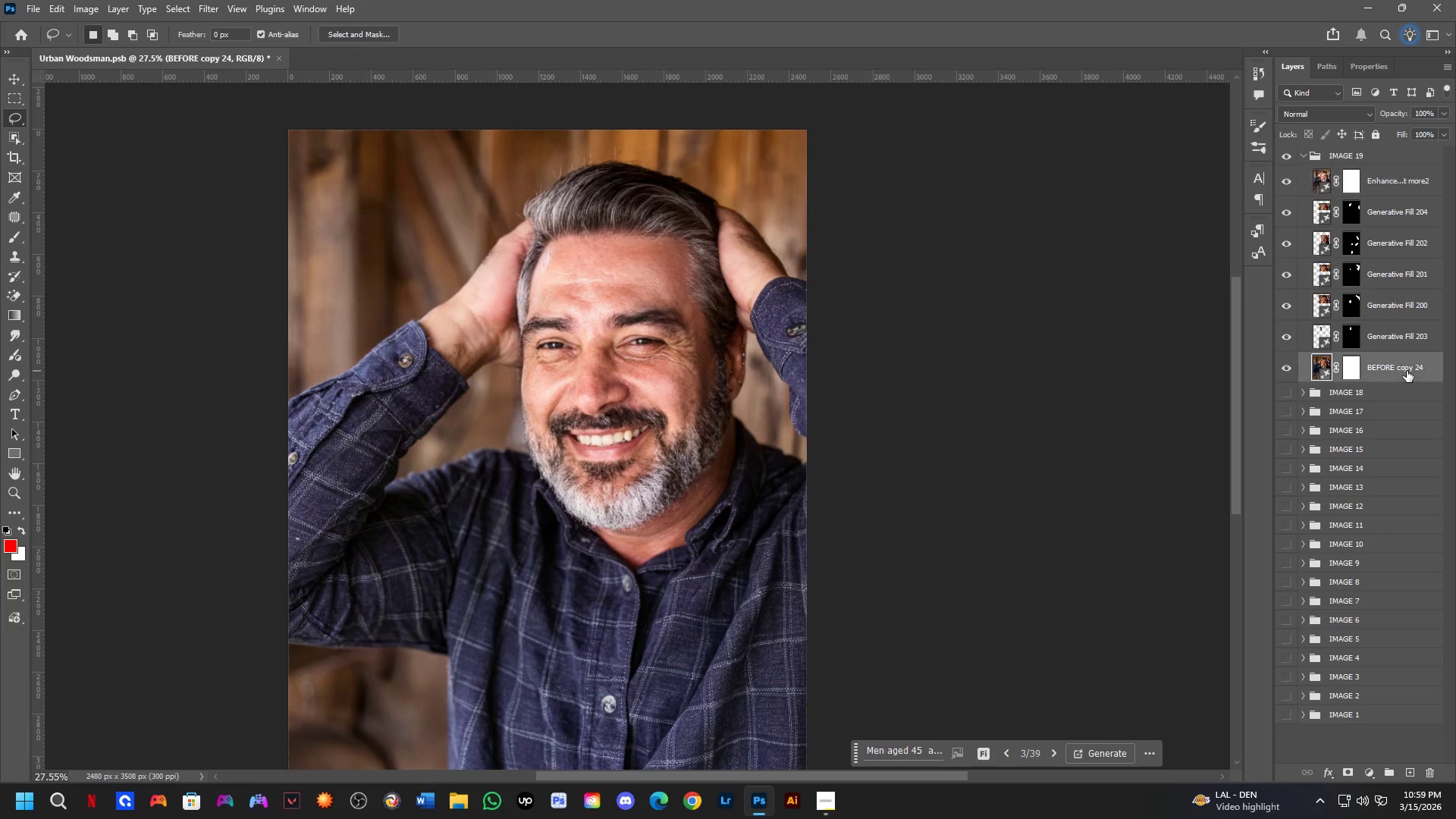 
key(Alt+Control+AltLeft)
 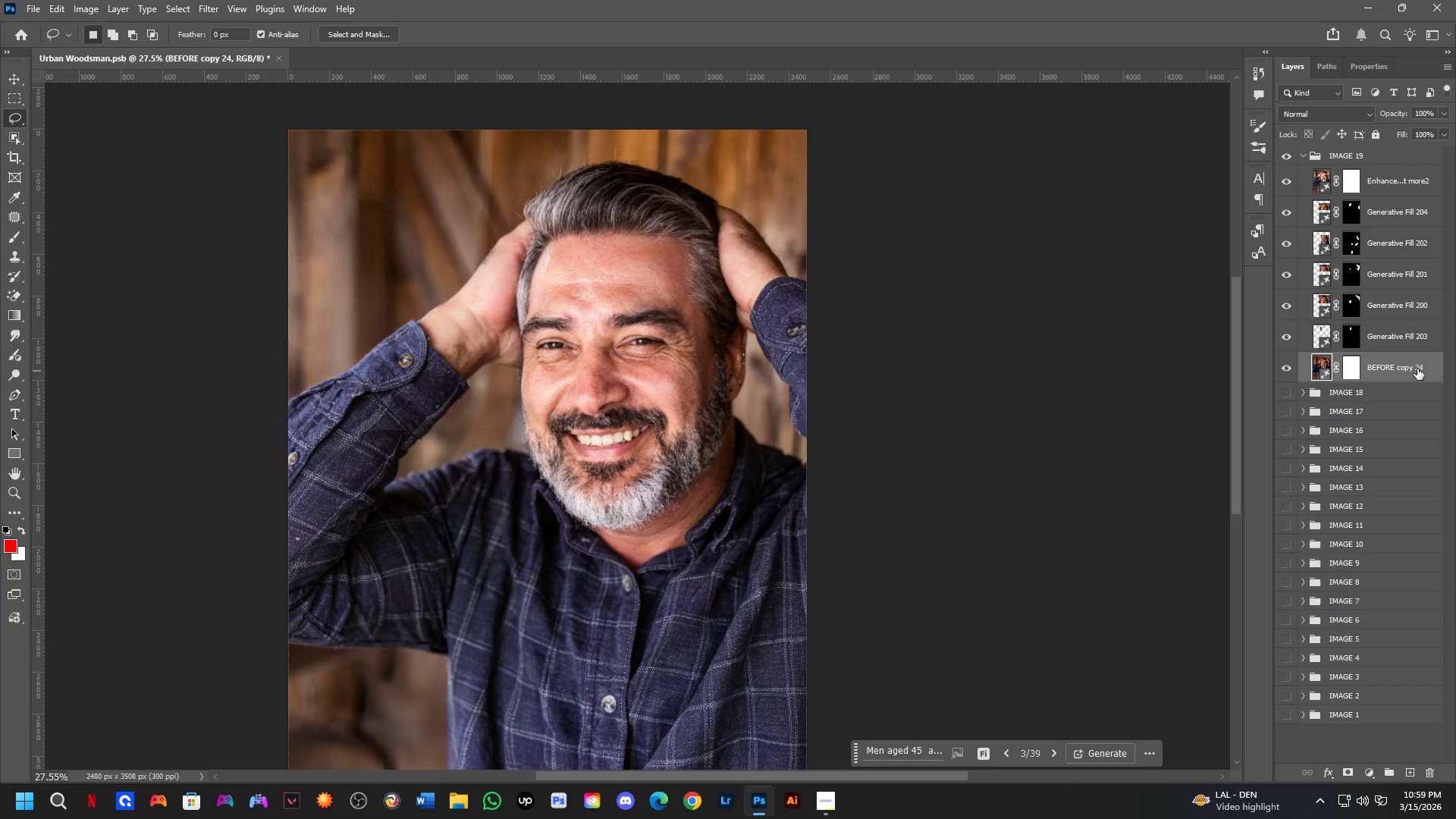 
key(Control+ControlLeft)
 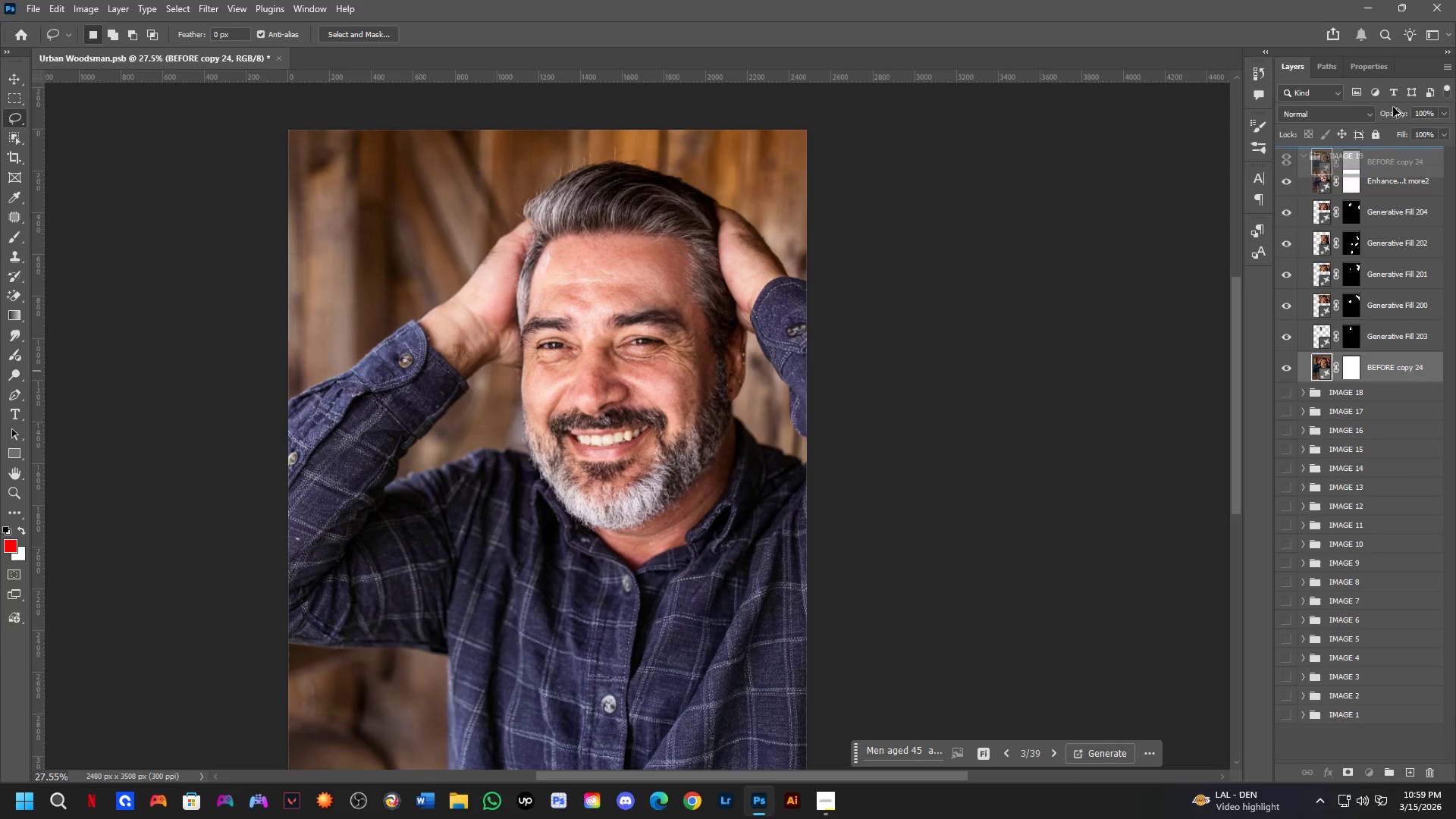 
left_click_drag(start_coordinate=[1418, 369], to_coordinate=[1393, 107])
 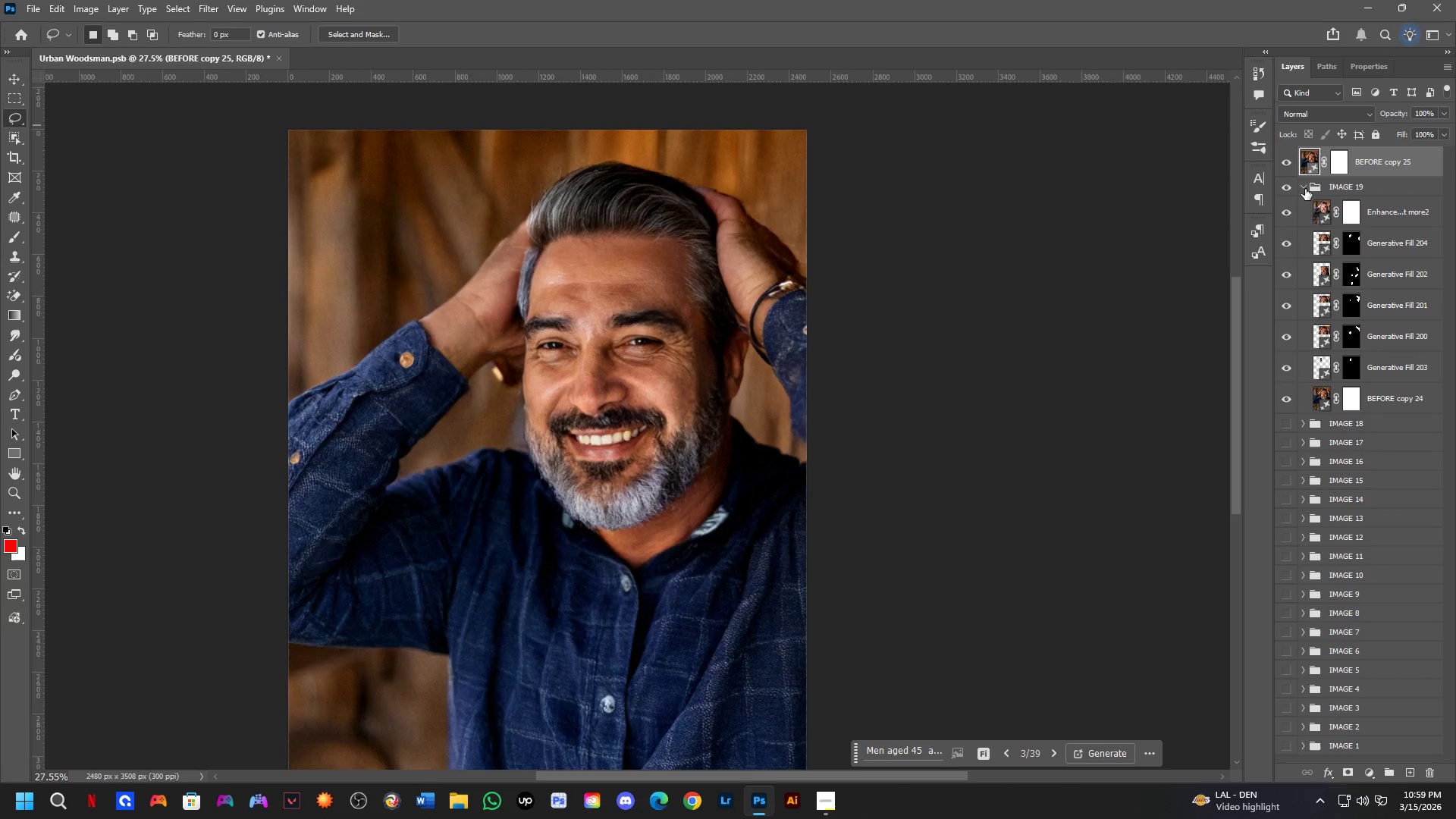 
left_click([1305, 189])
 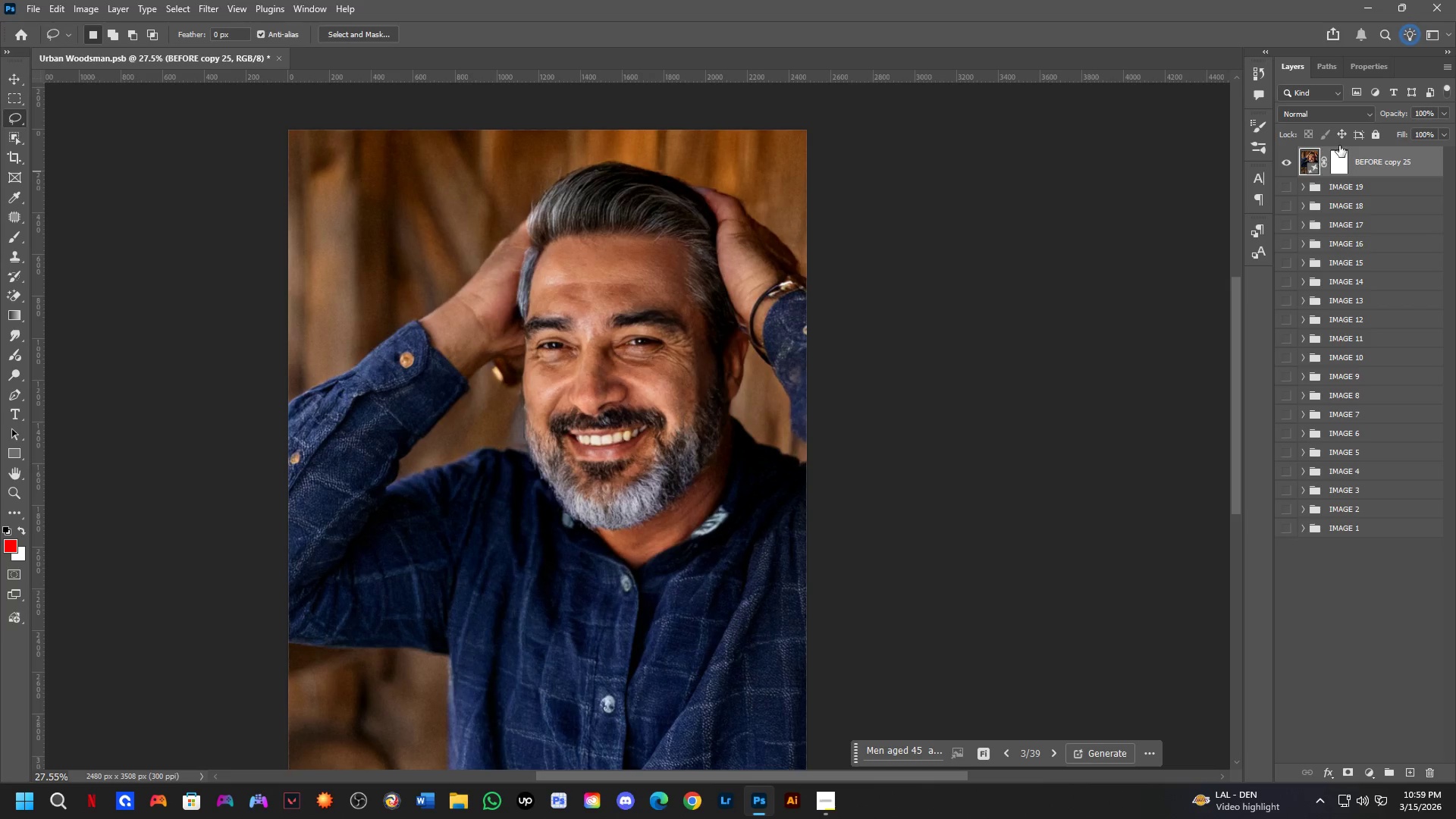 
left_click([1359, 77])
 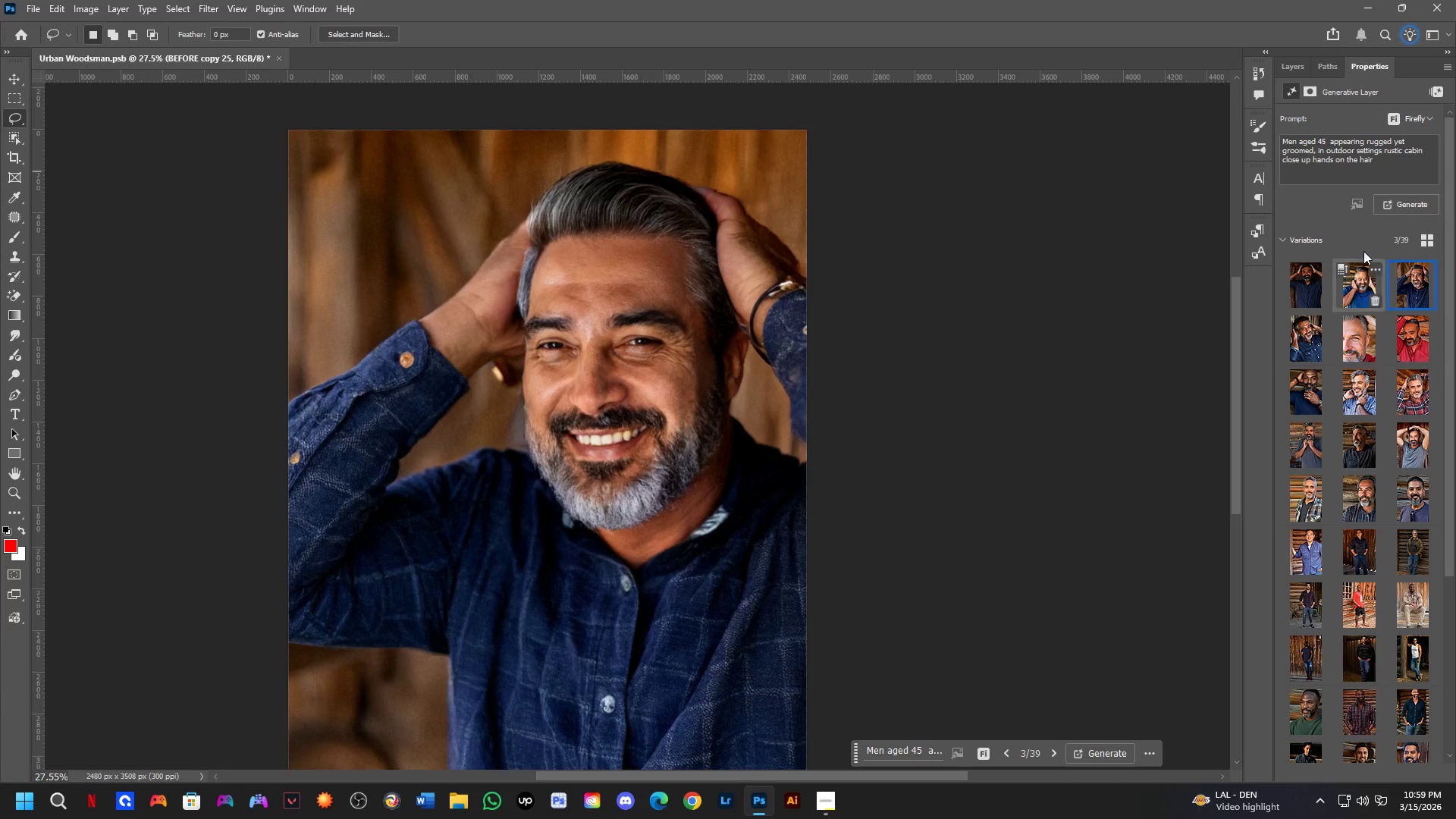 
left_click([1397, 199])
 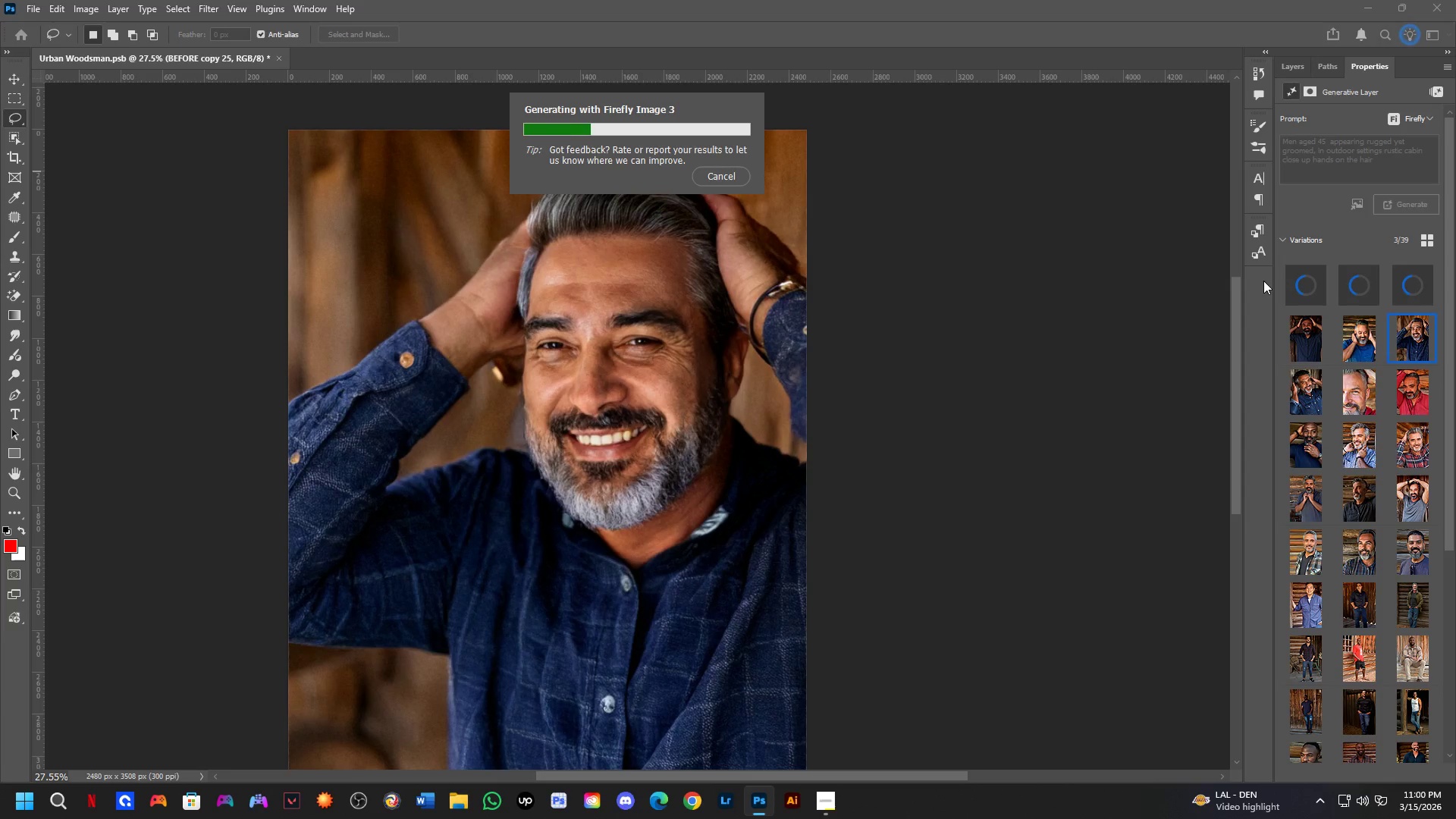 
key(Control+ControlLeft)
 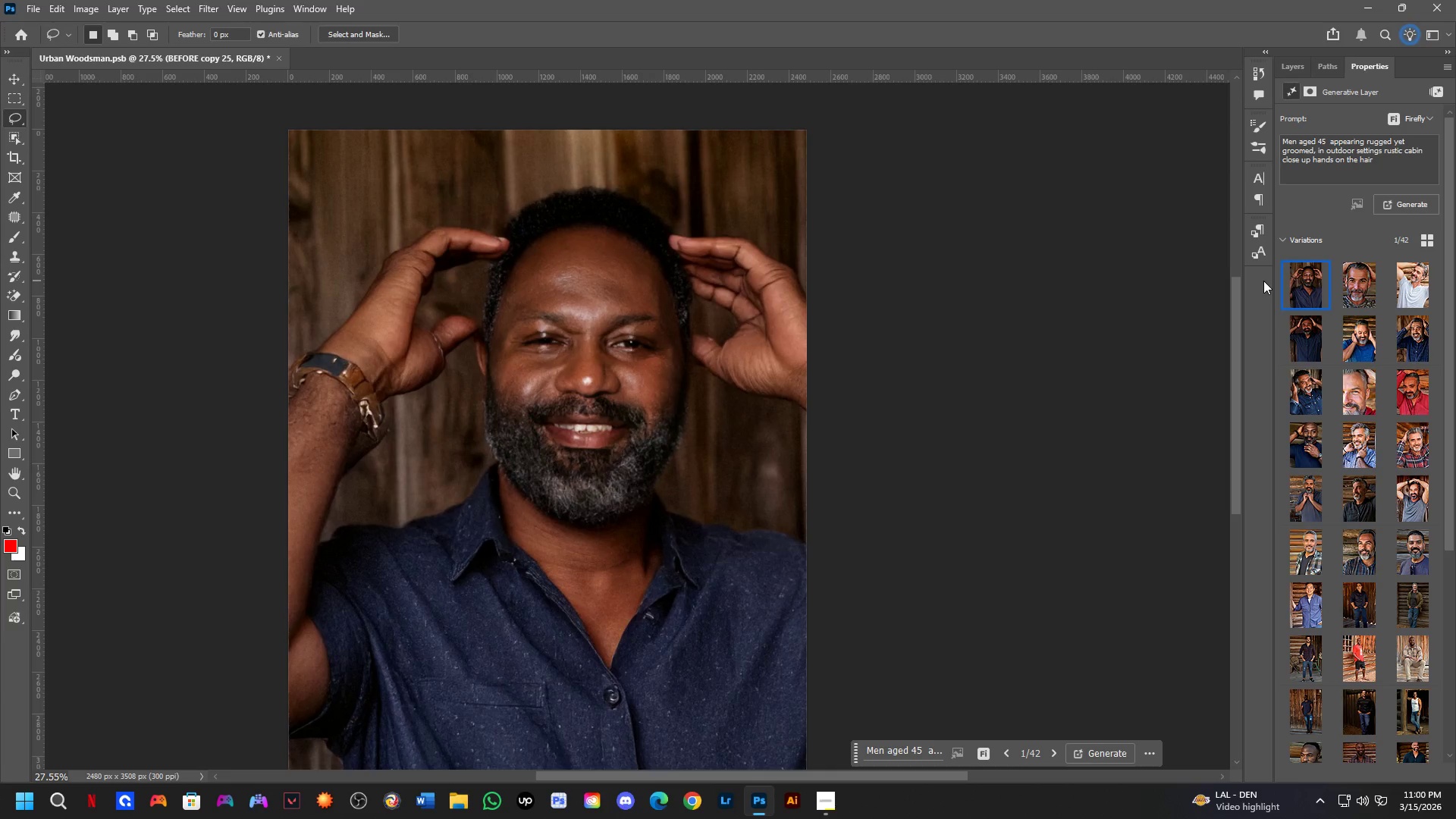 
wait(59.7)
 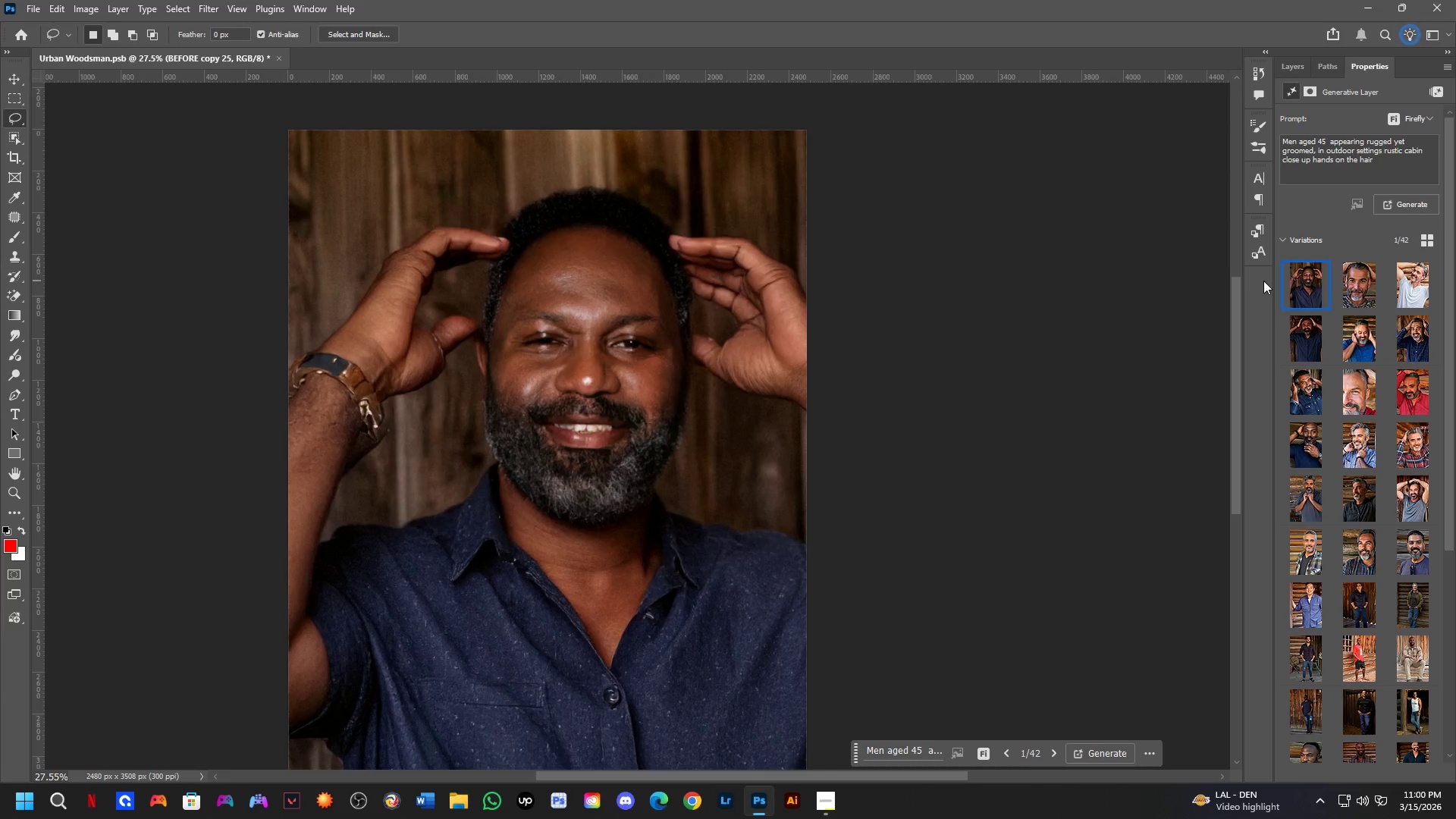 
left_click([1356, 298])
 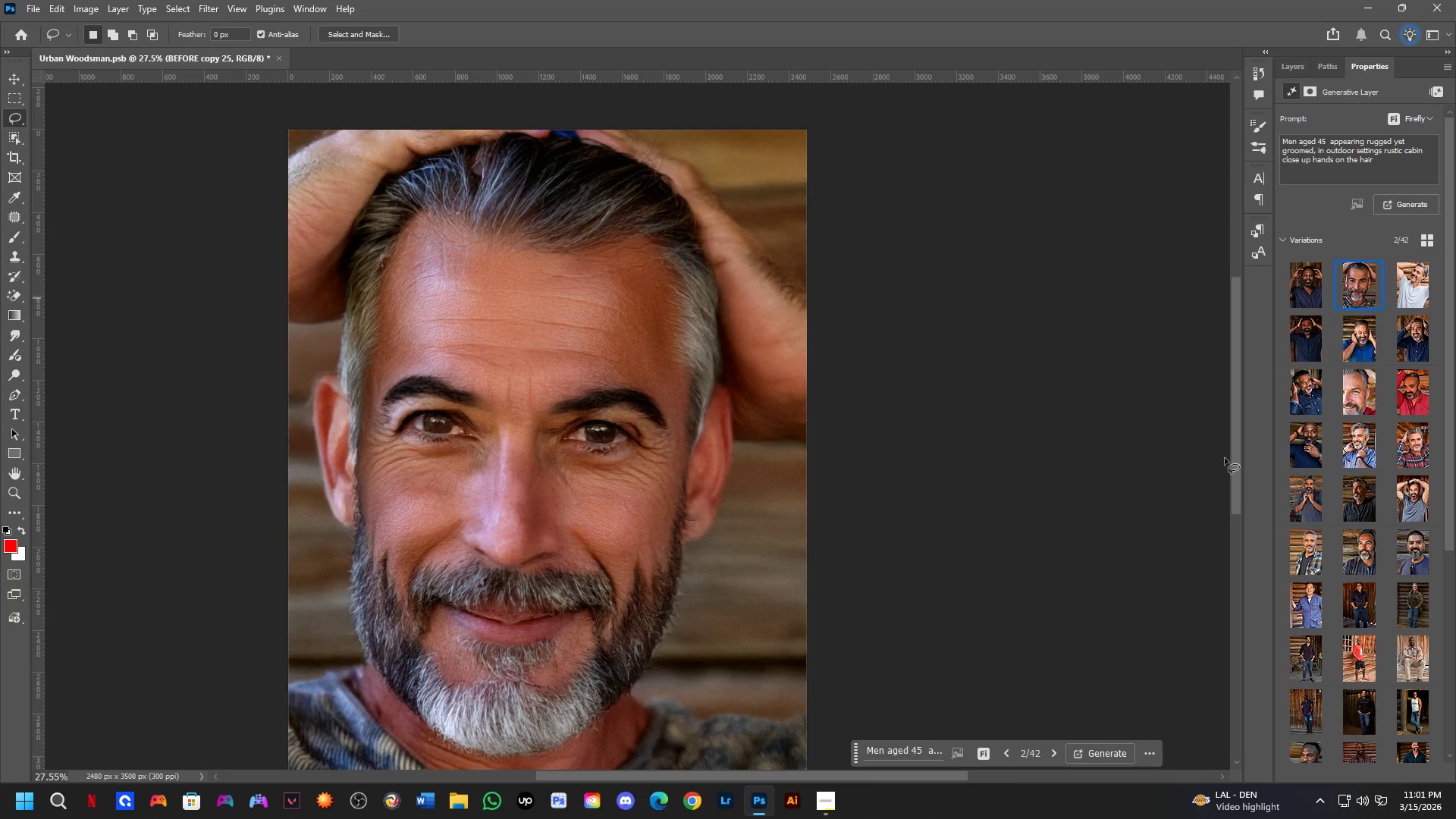 
hold_key(key=Space, duration=0.42)
 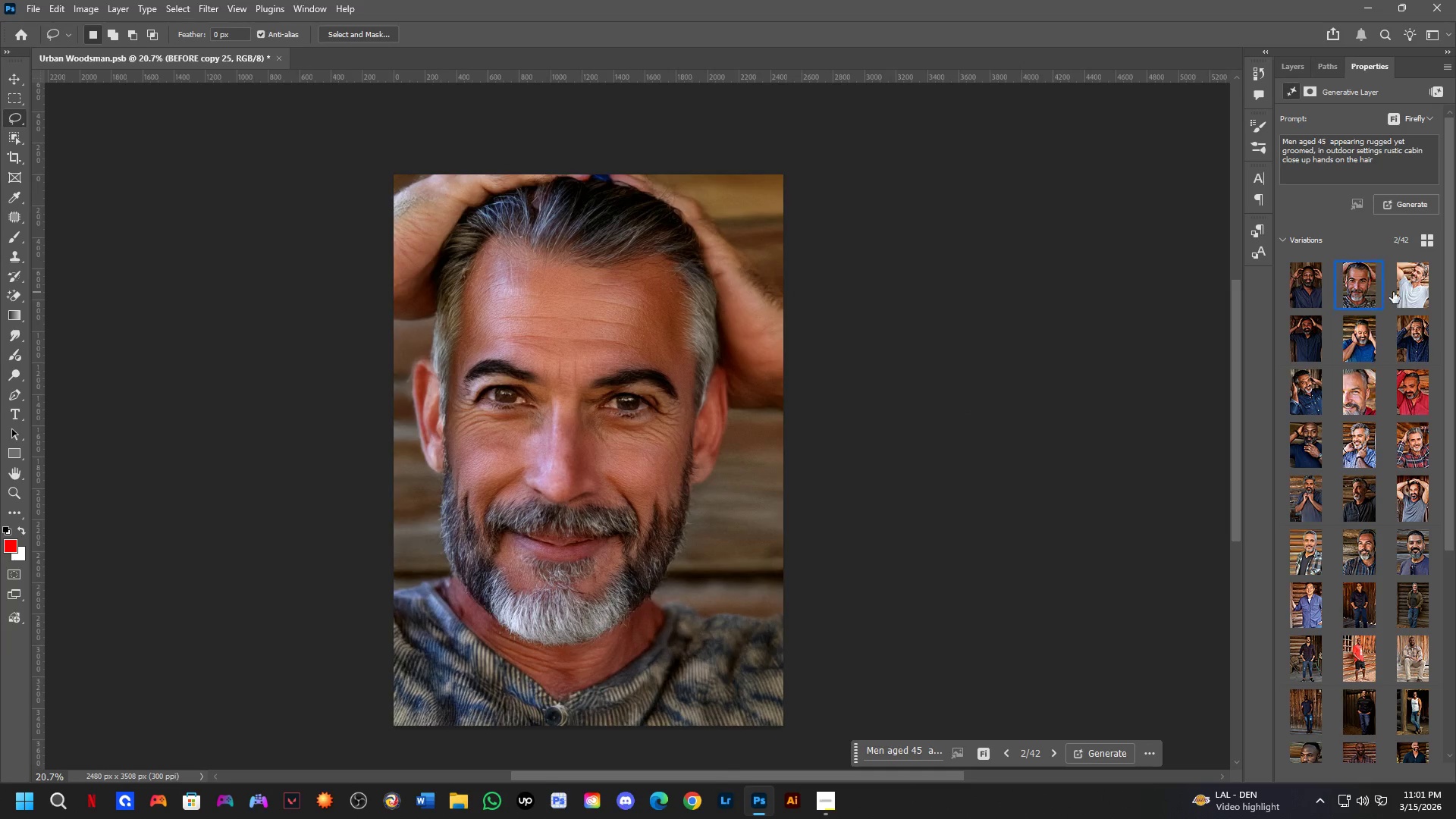 
left_click_drag(start_coordinate=[557, 526], to_coordinate=[574, 494])
 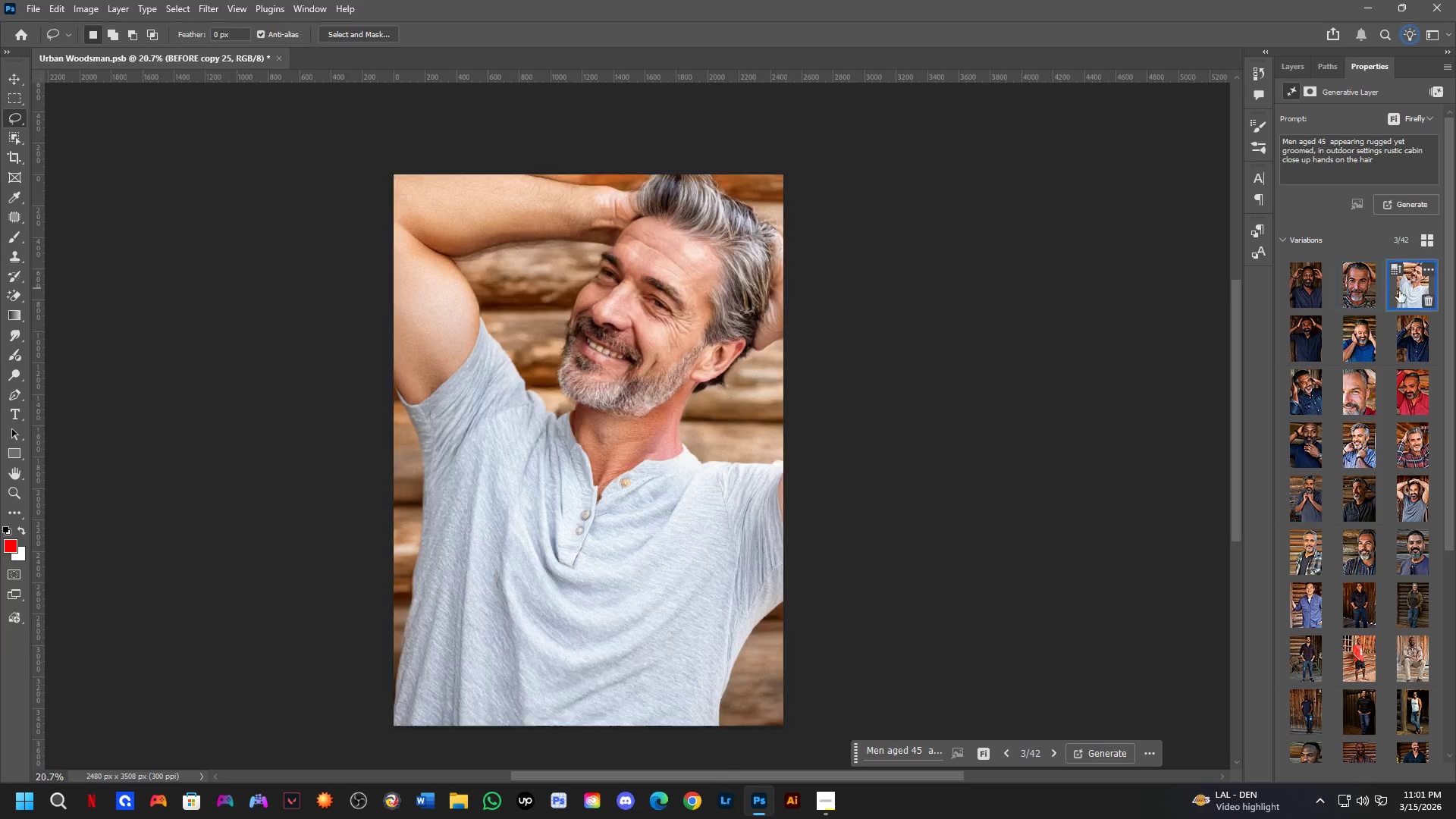 
scroll: coordinate [578, 397], scroll_direction: down, amount: 5.0
 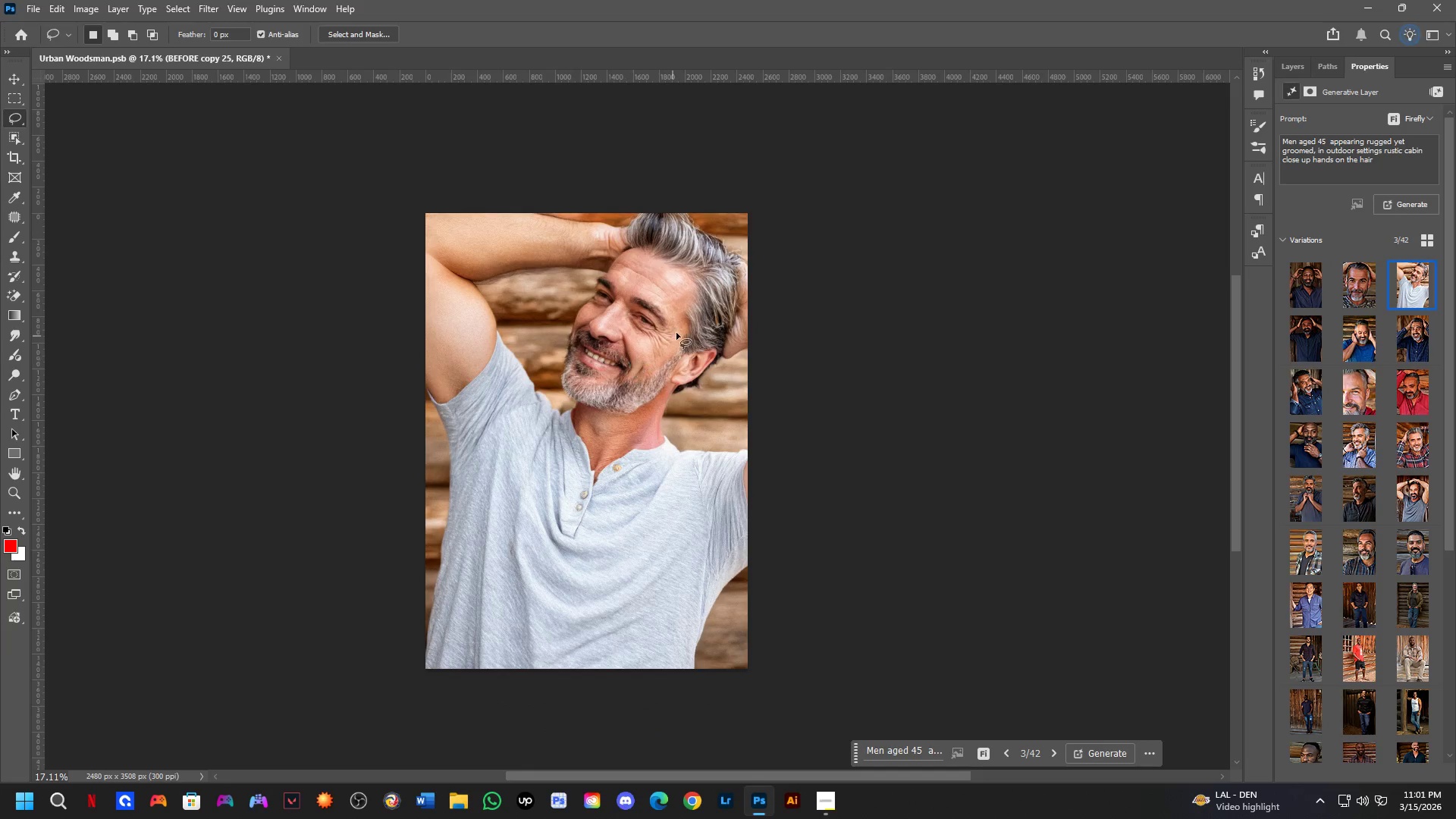 
key(Shift+ShiftLeft)
 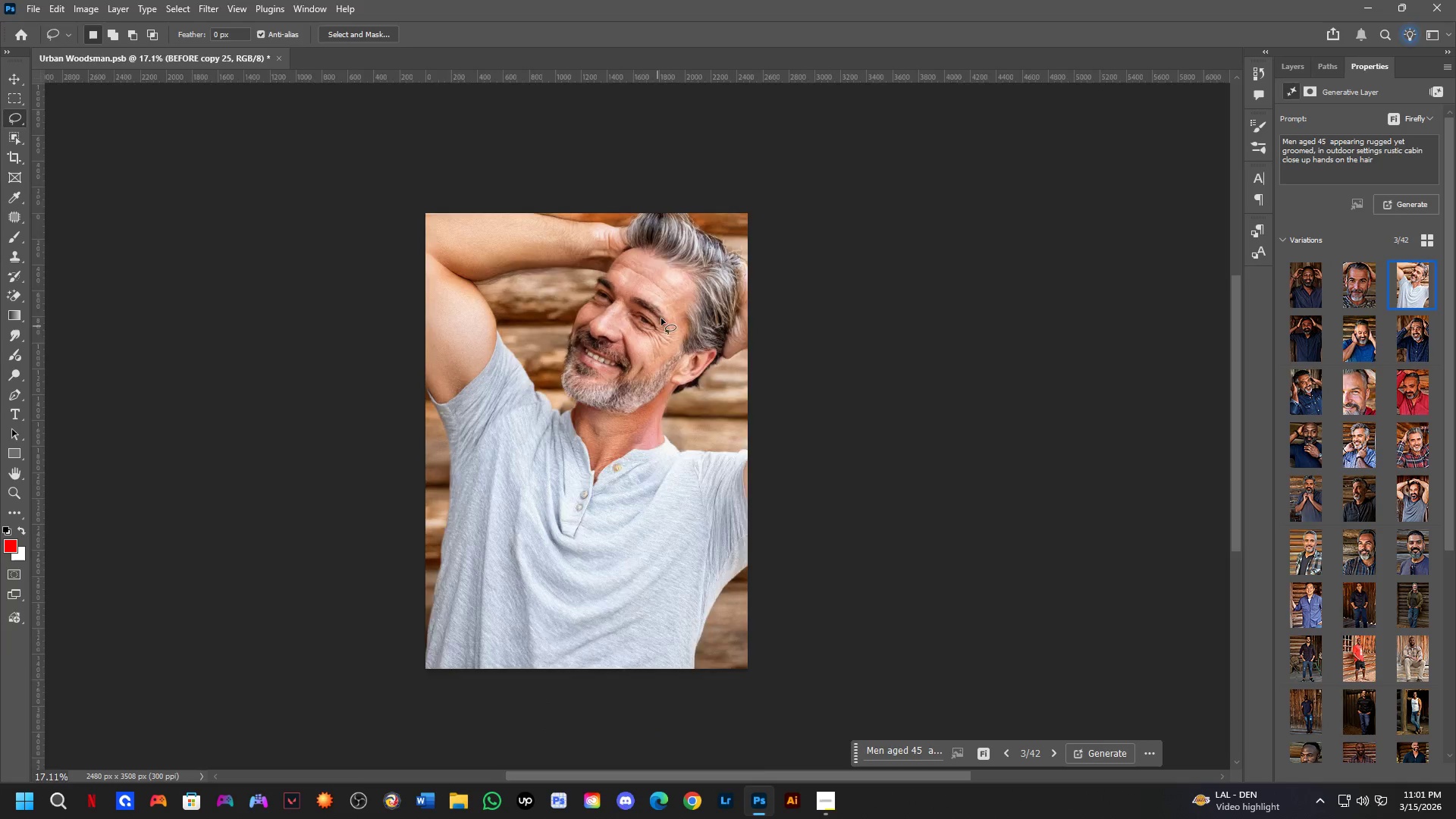 
hold_key(key=ShiftLeft, duration=1.5)
 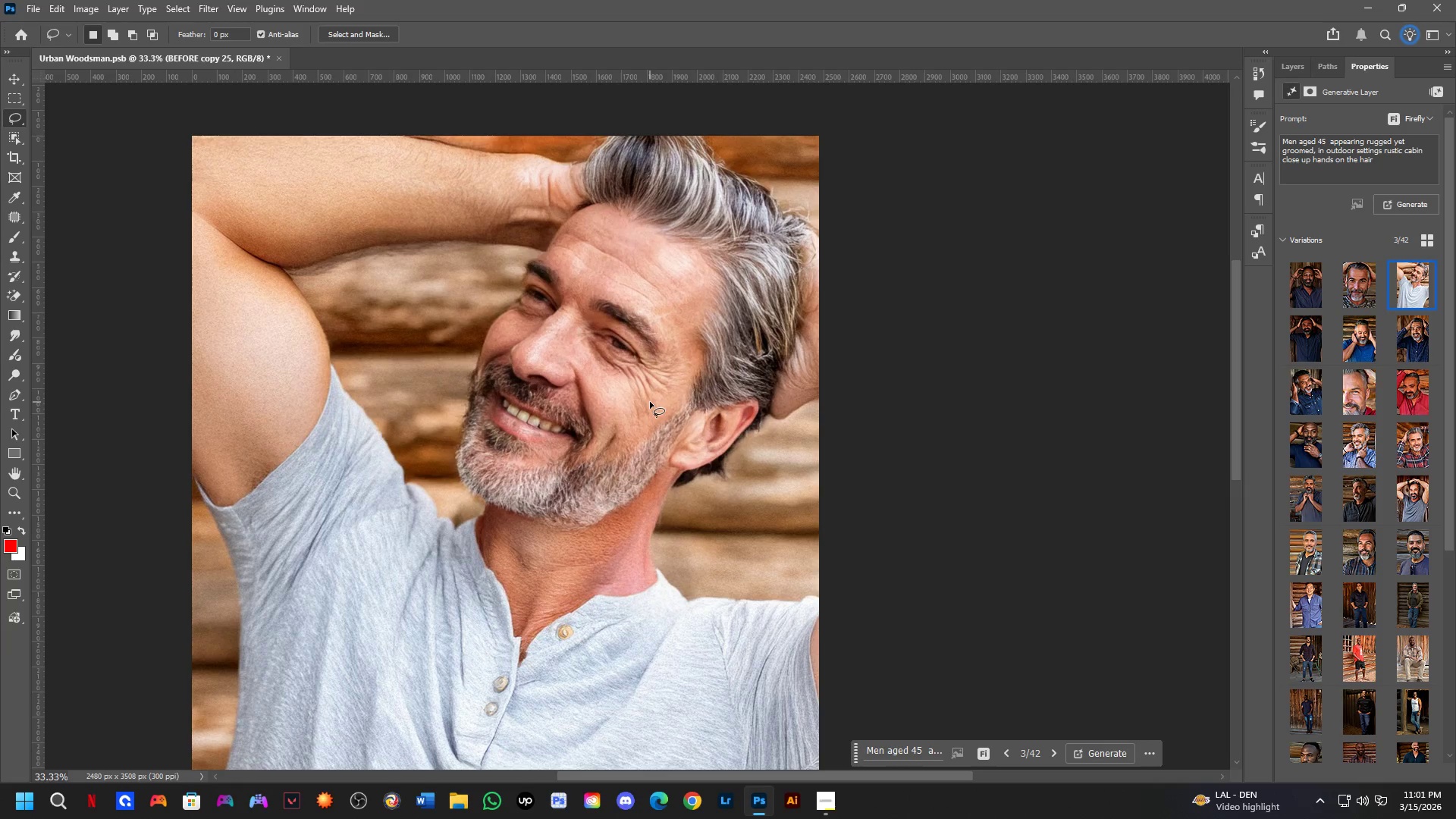 
scroll: coordinate [677, 286], scroll_direction: up, amount: 2.0
 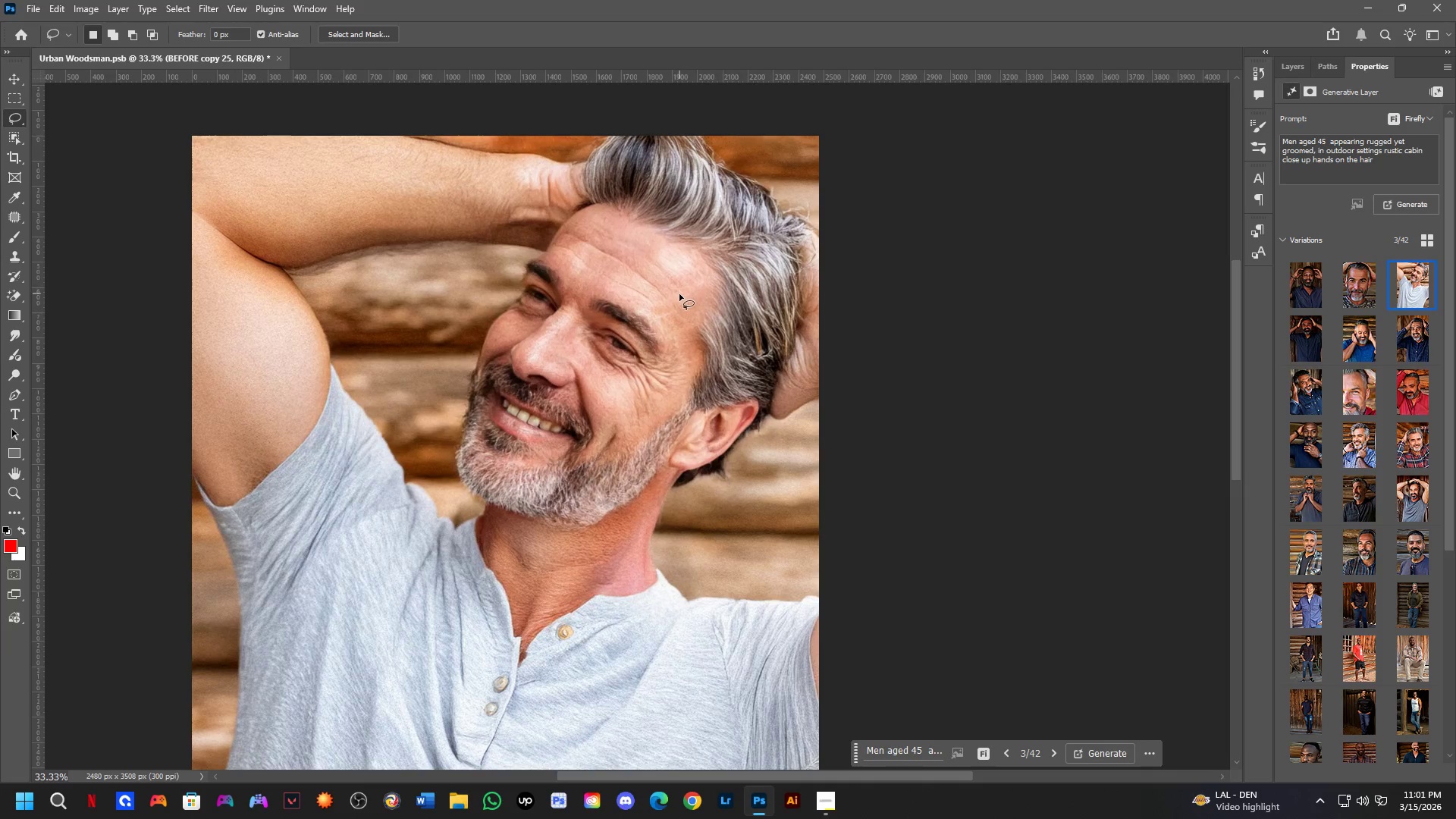 
key(Shift+ShiftLeft)
 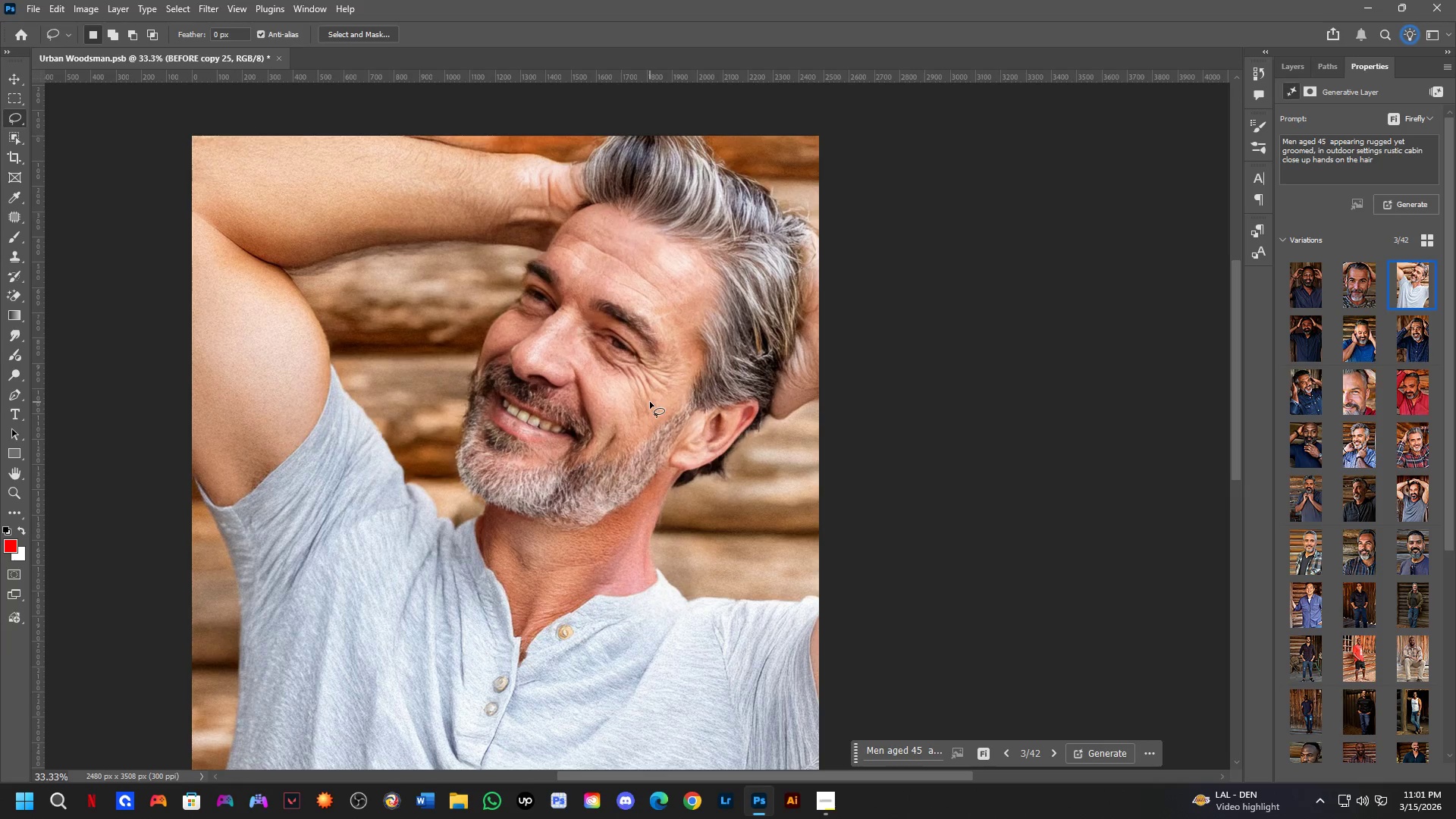 
key(Shift+ShiftLeft)
 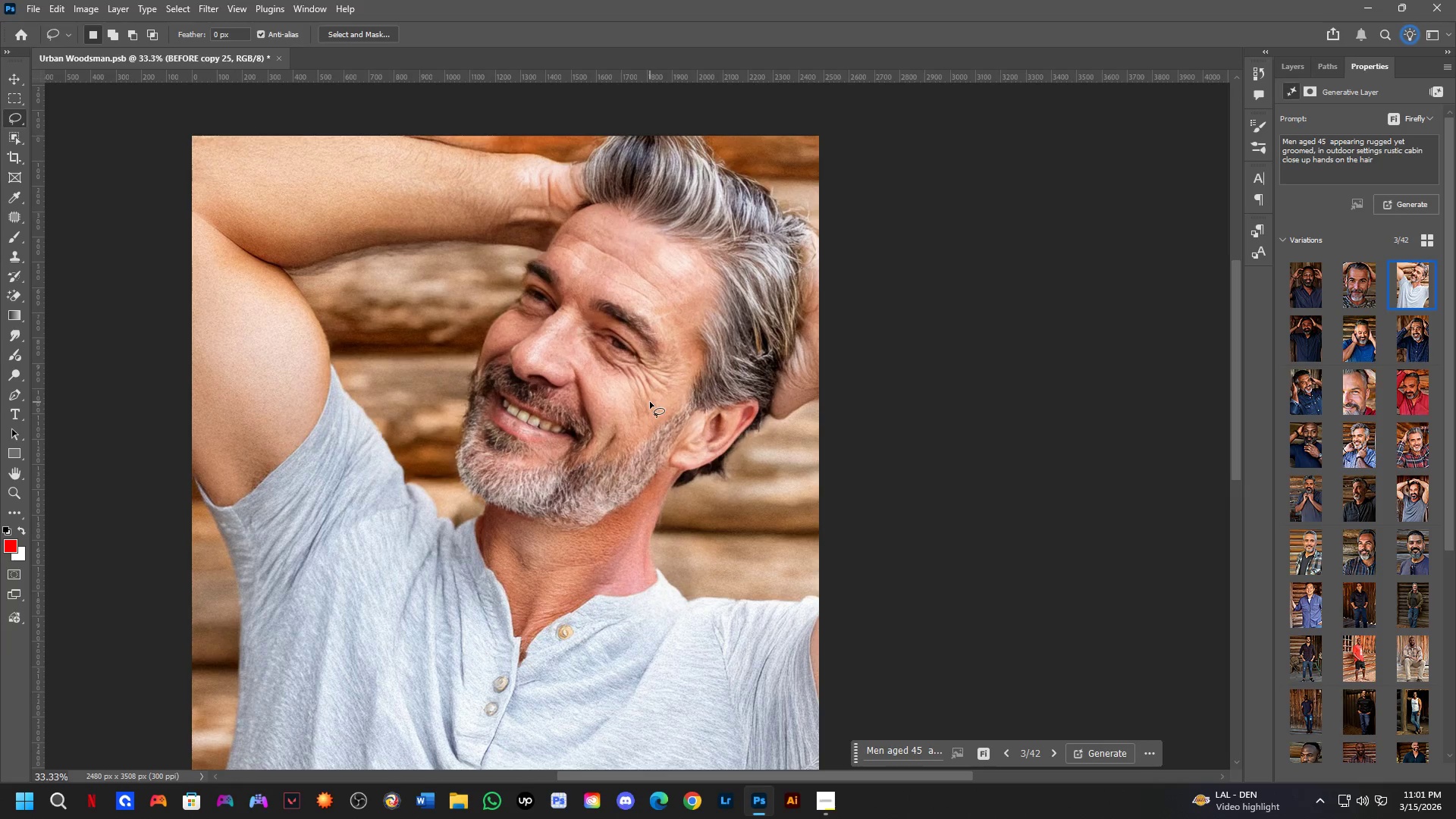 
key(Shift+ShiftLeft)
 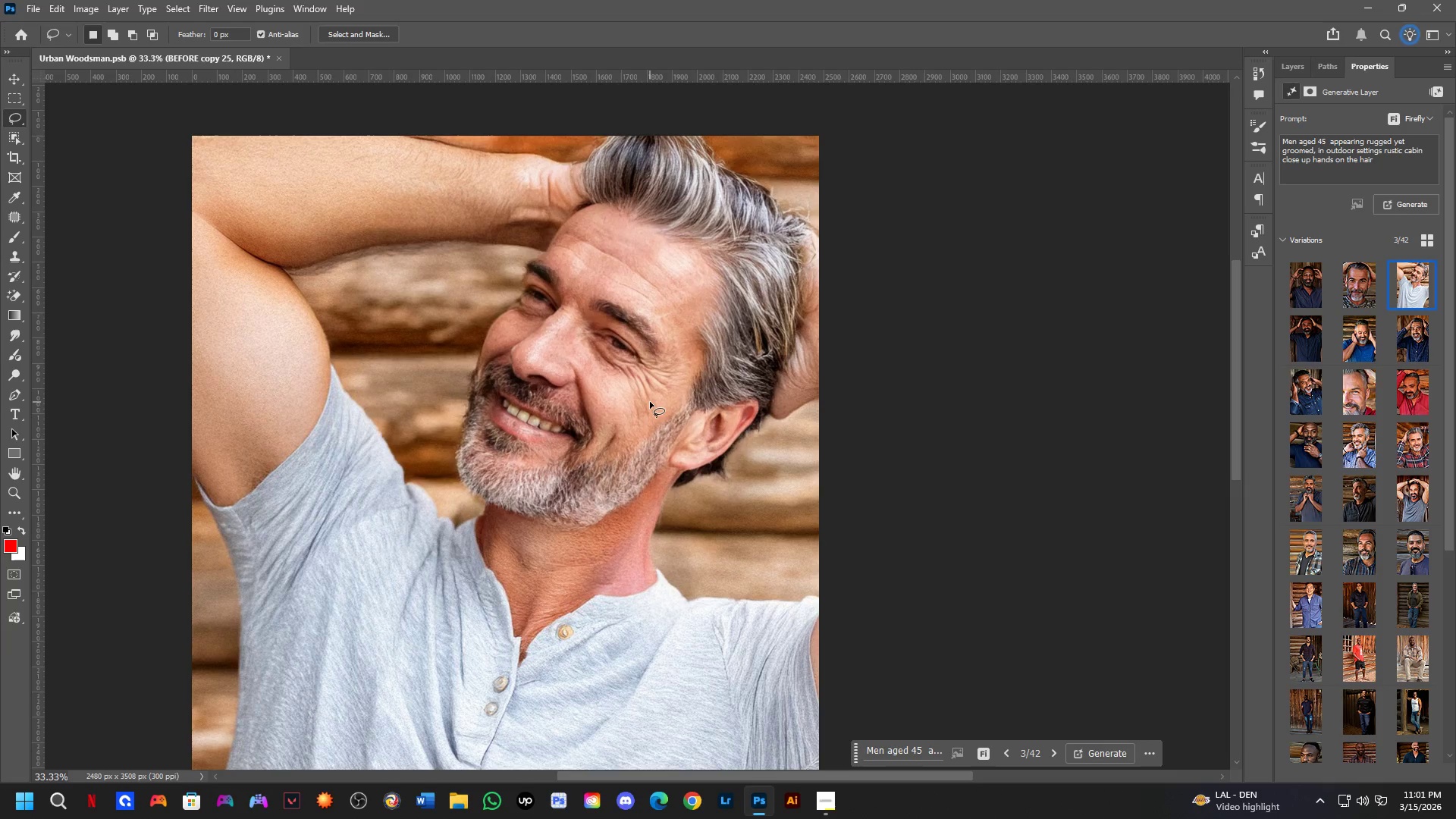 
key(Shift+ShiftLeft)
 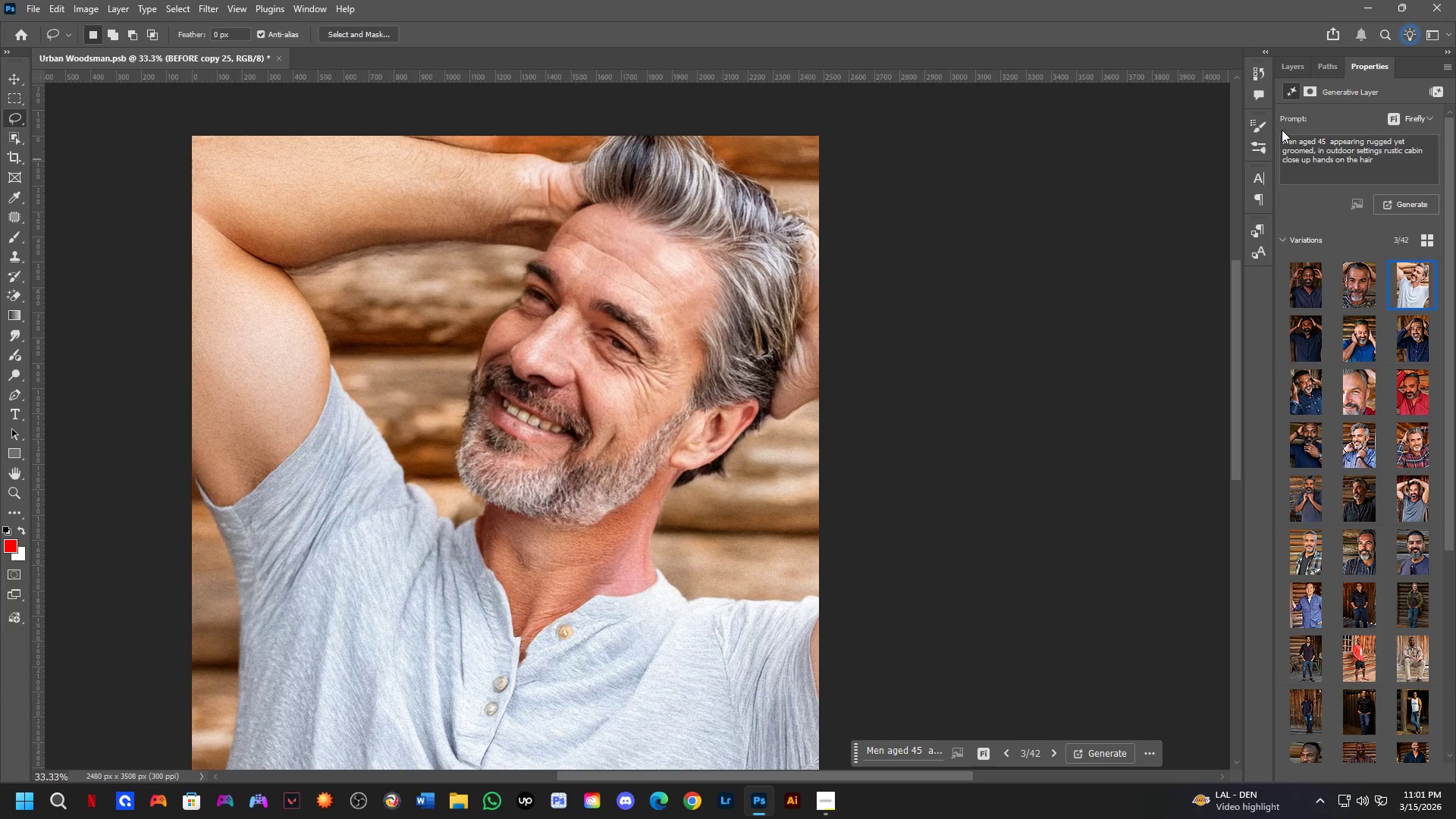 
left_click([1293, 67])
 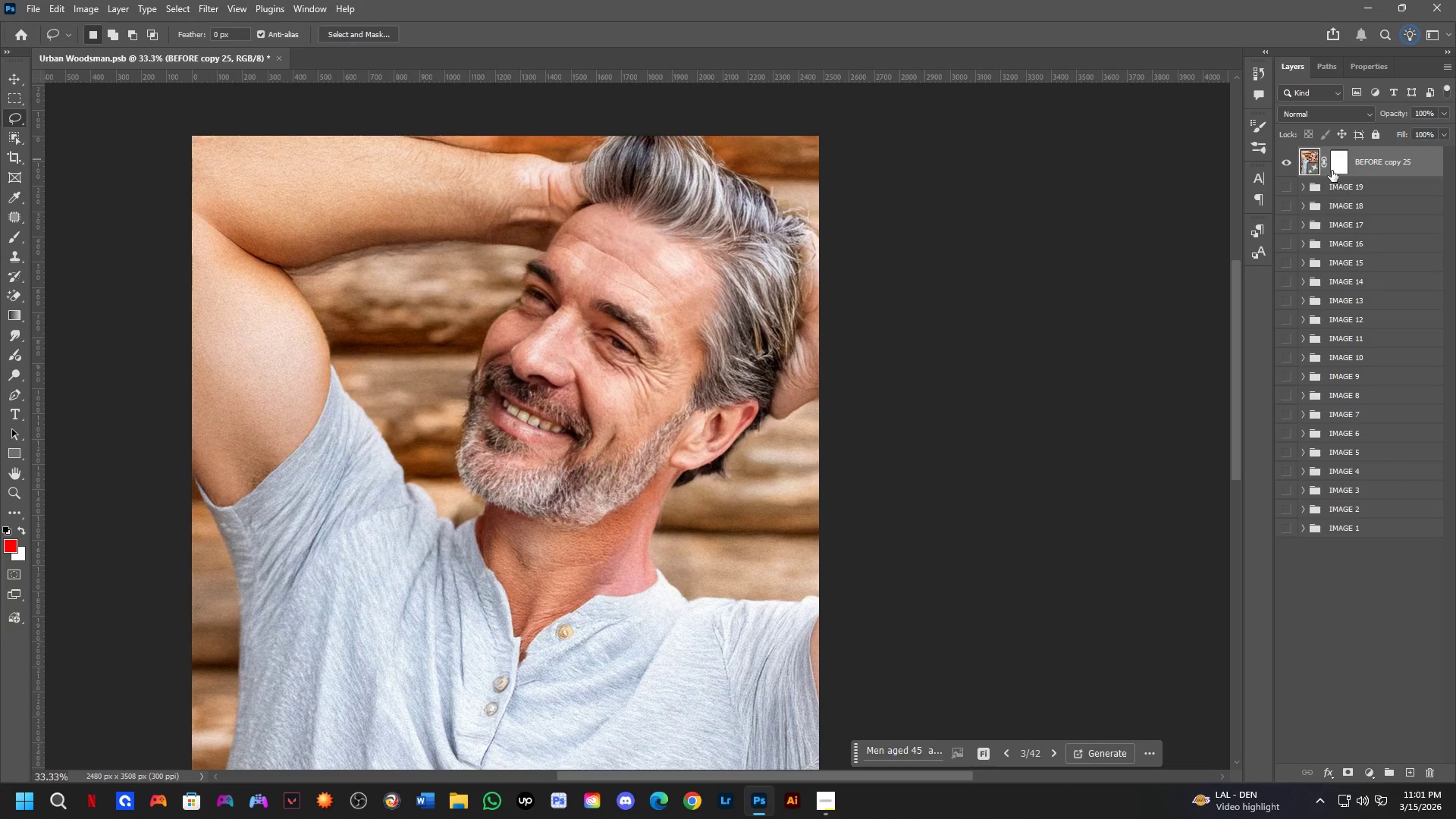 
key(Control+J)
 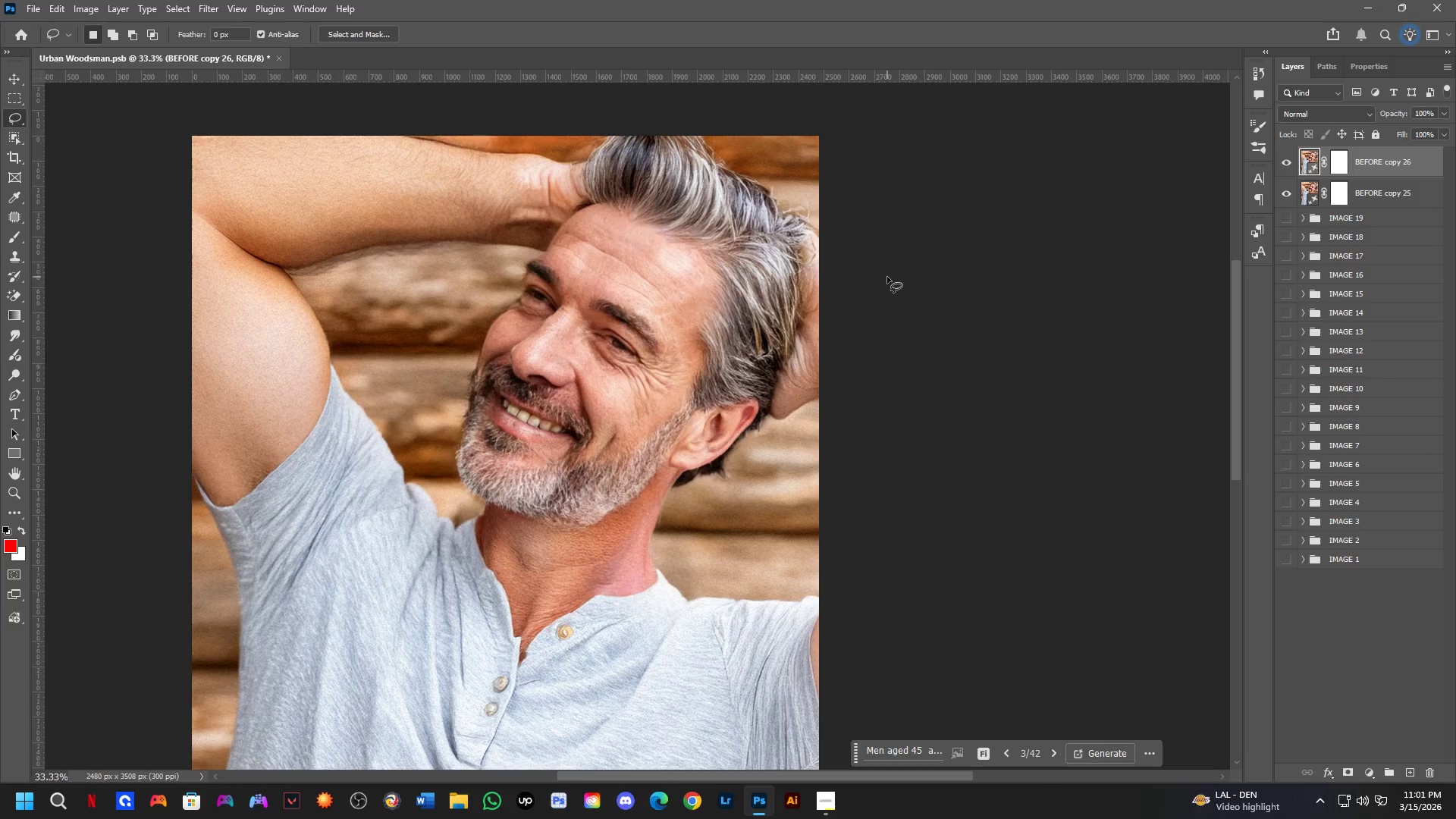 
wait(36.67)
 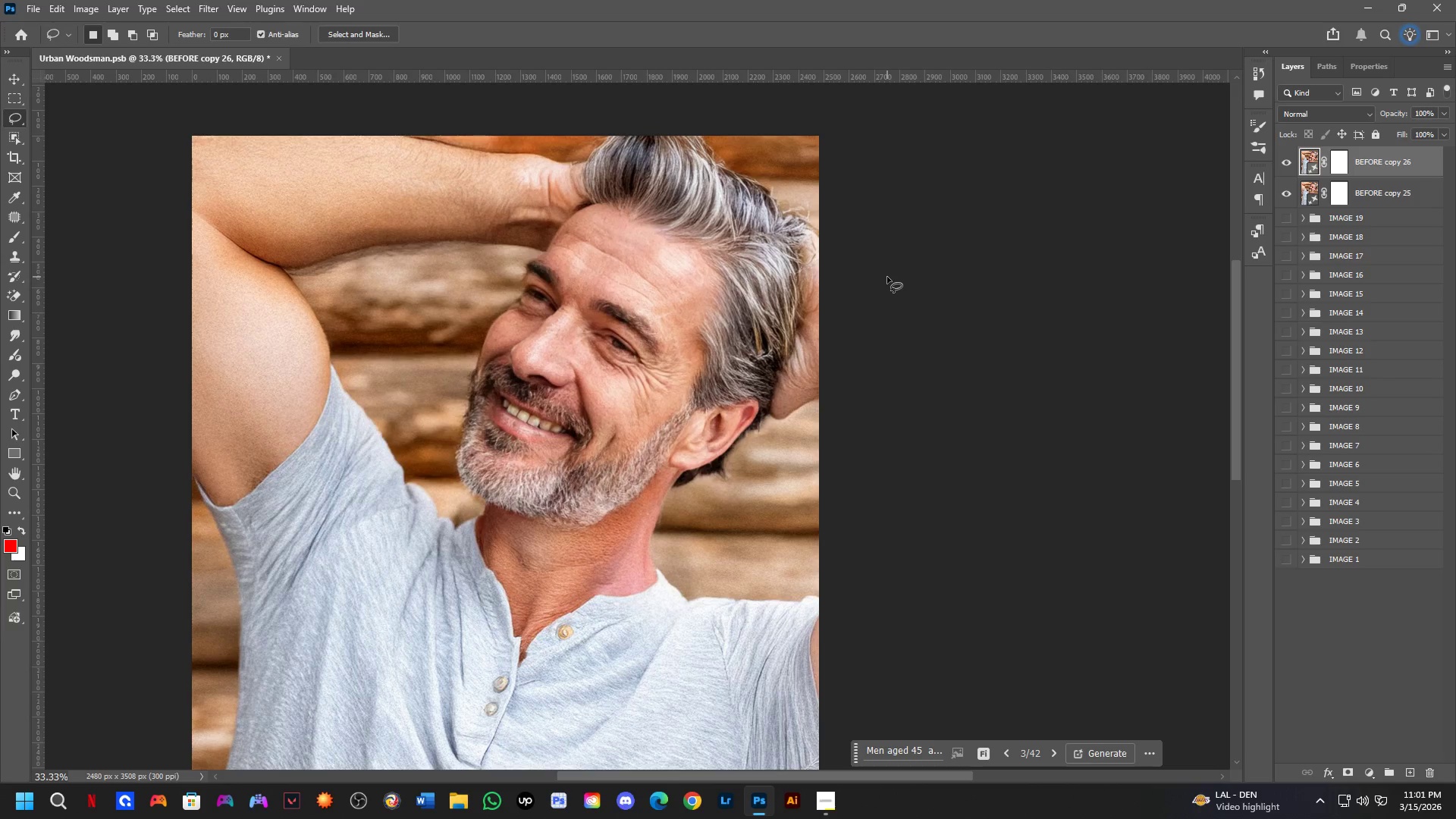 
scroll: coordinate [688, 334], scroll_direction: down, amount: 2.0
 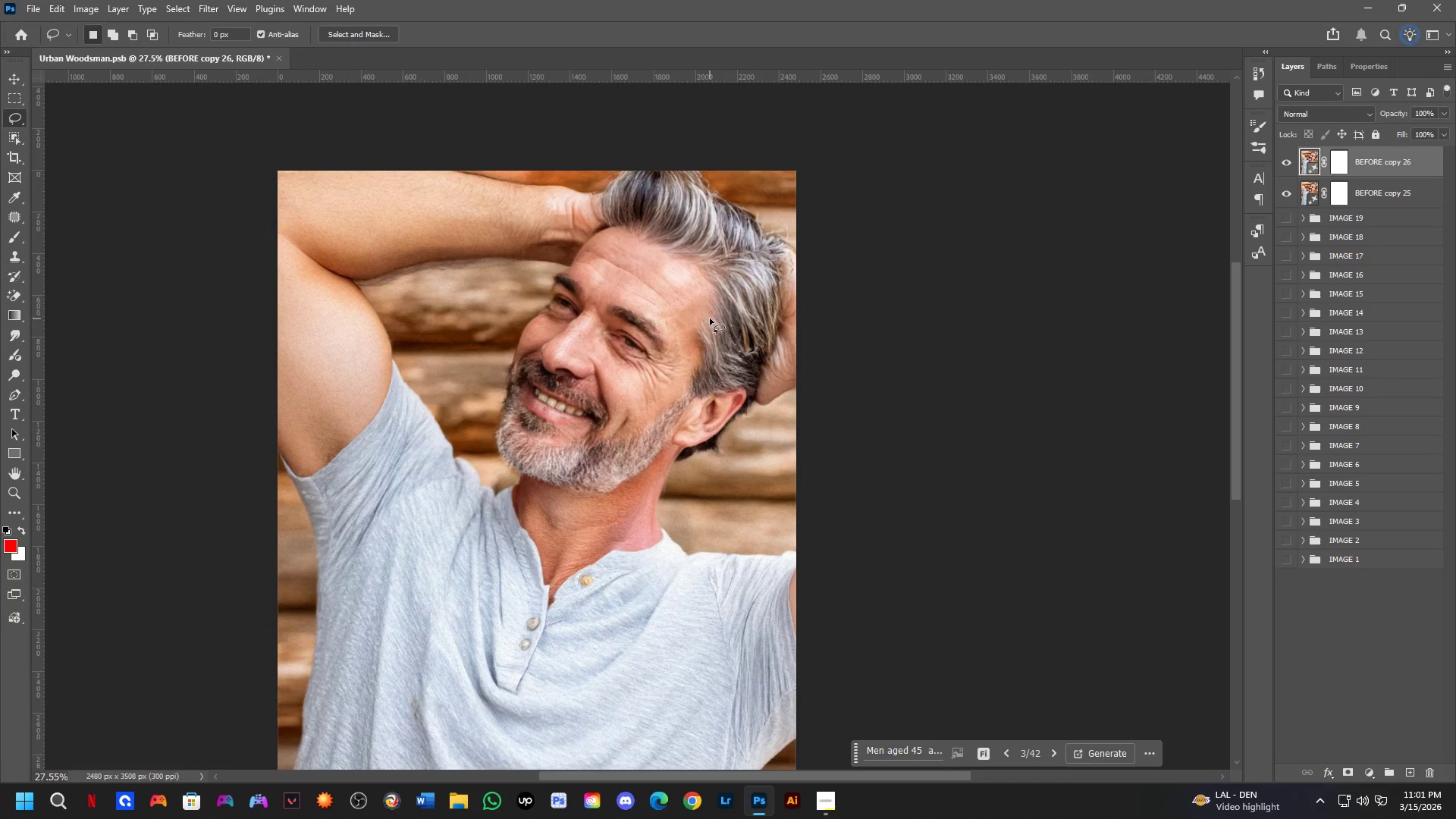 
hold_key(key=Space, duration=0.5)
 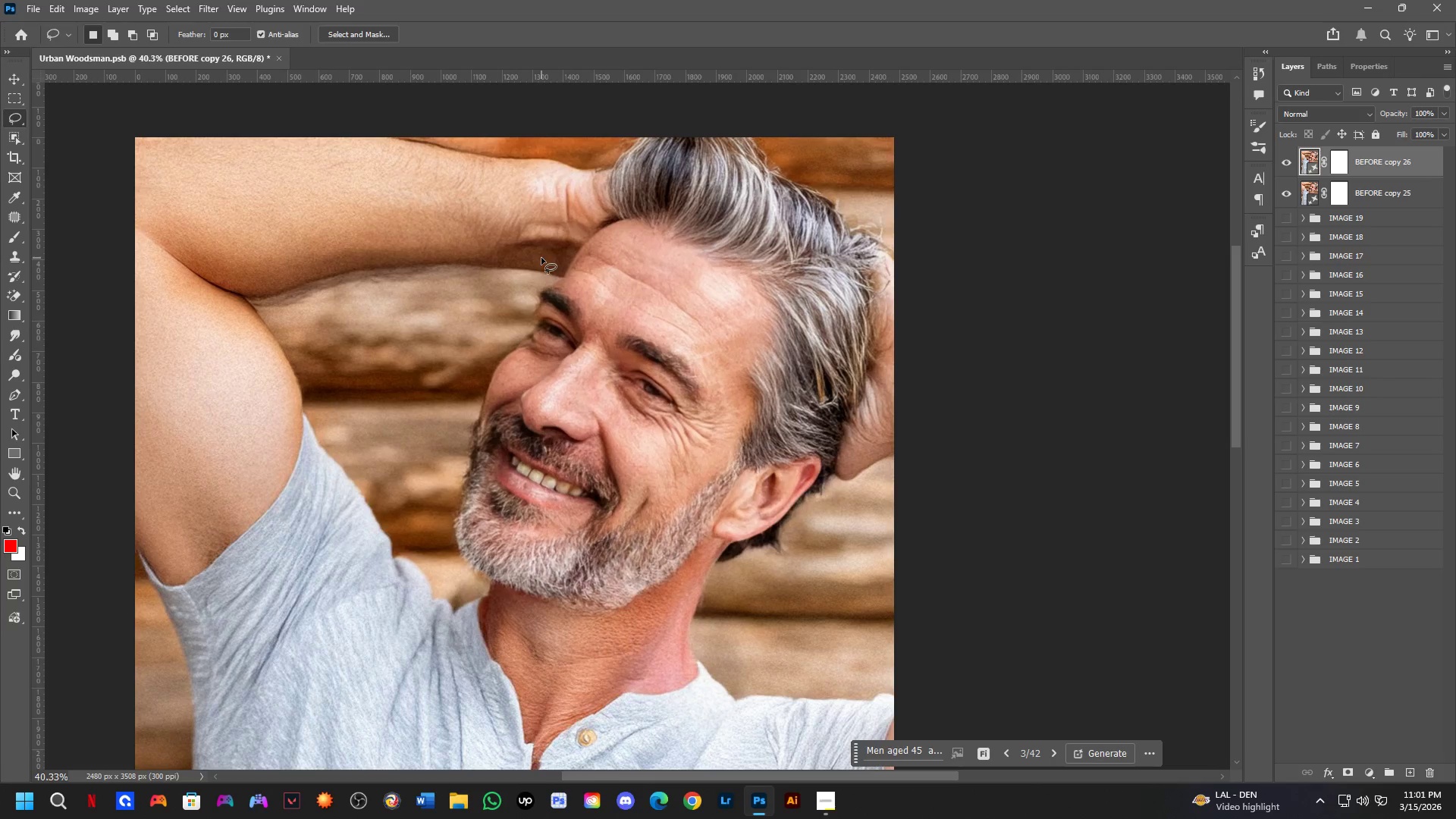 
left_click_drag(start_coordinate=[701, 322], to_coordinate=[701, 340])
 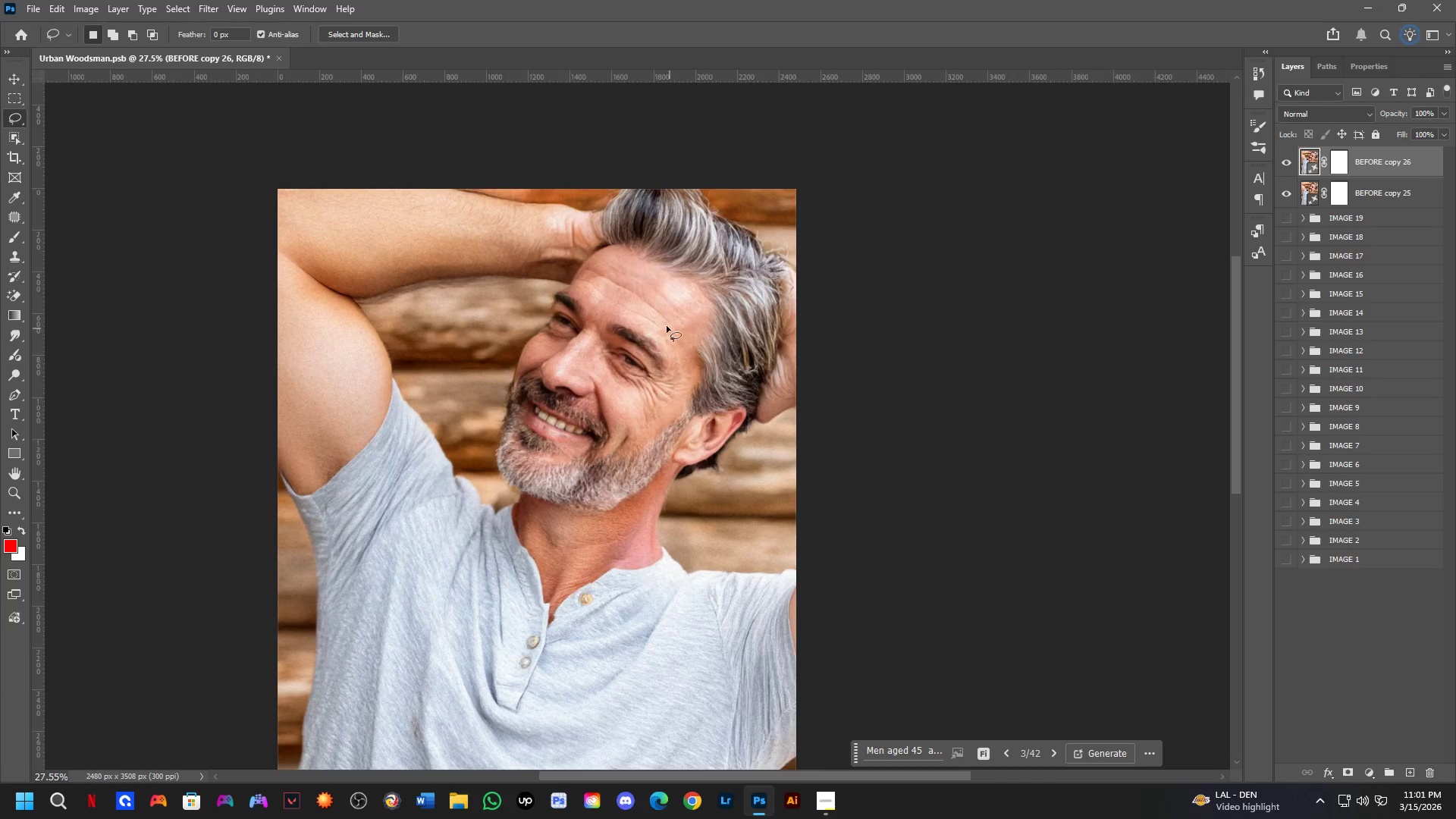 
scroll: coordinate [573, 293], scroll_direction: up, amount: 4.0
 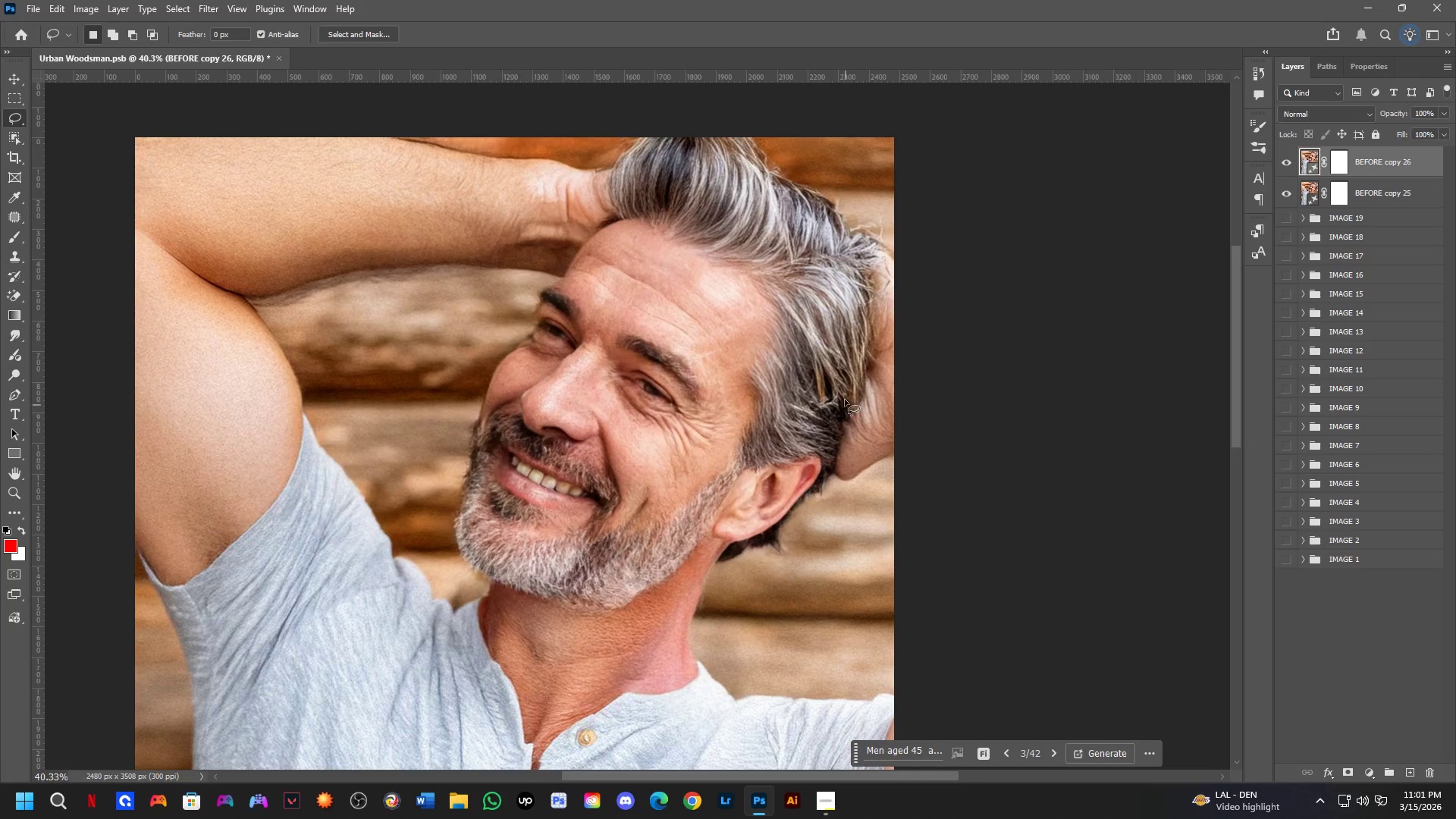 
scroll: coordinate [828, 361], scroll_direction: down, amount: 4.0
 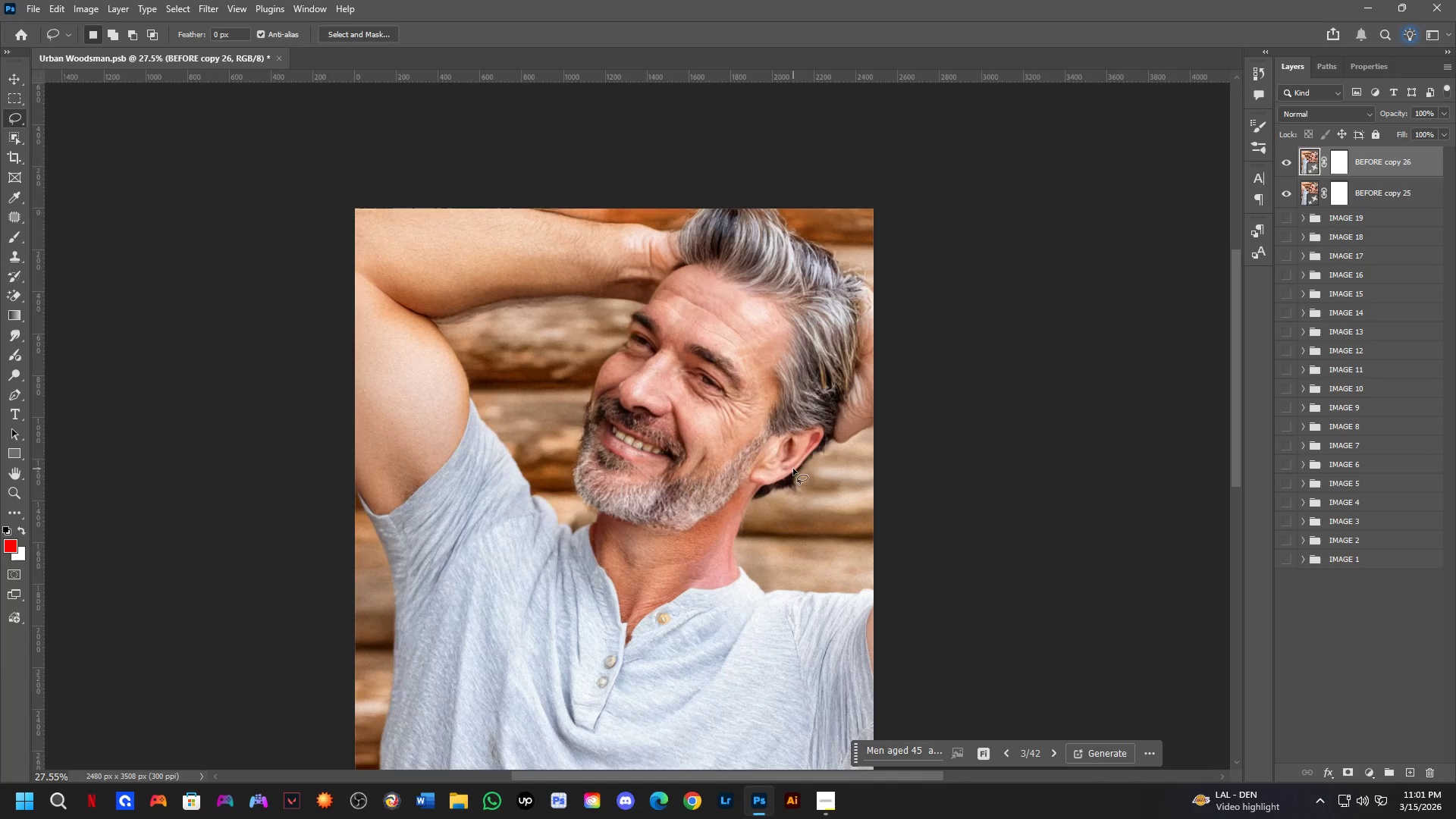 
hold_key(key=ShiftLeft, duration=0.31)
scroll: coordinate [670, 414], scroll_direction: up, amount: 4.0
 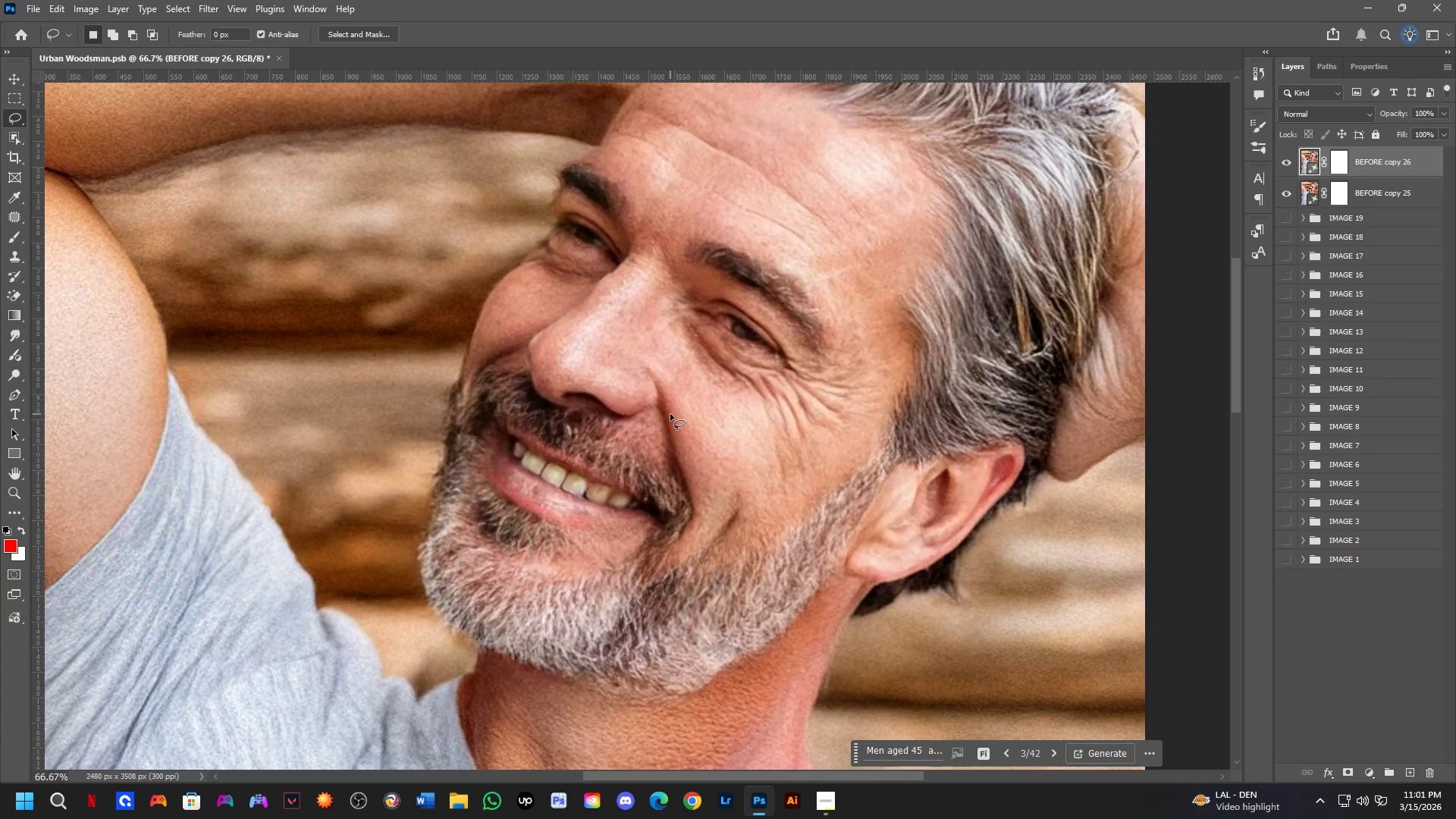 
left_click([1358, 65])
 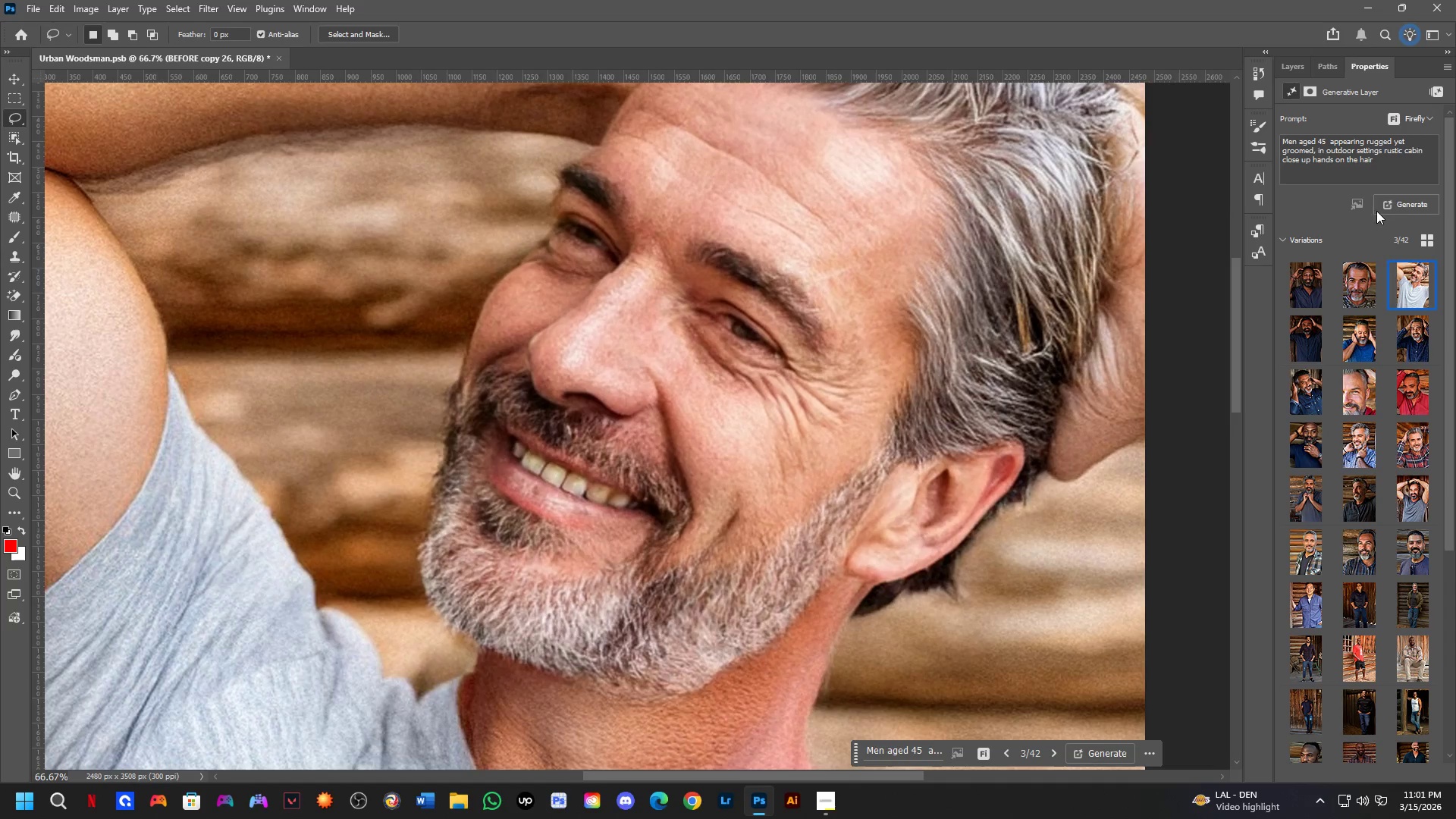 
left_click([1400, 171])
 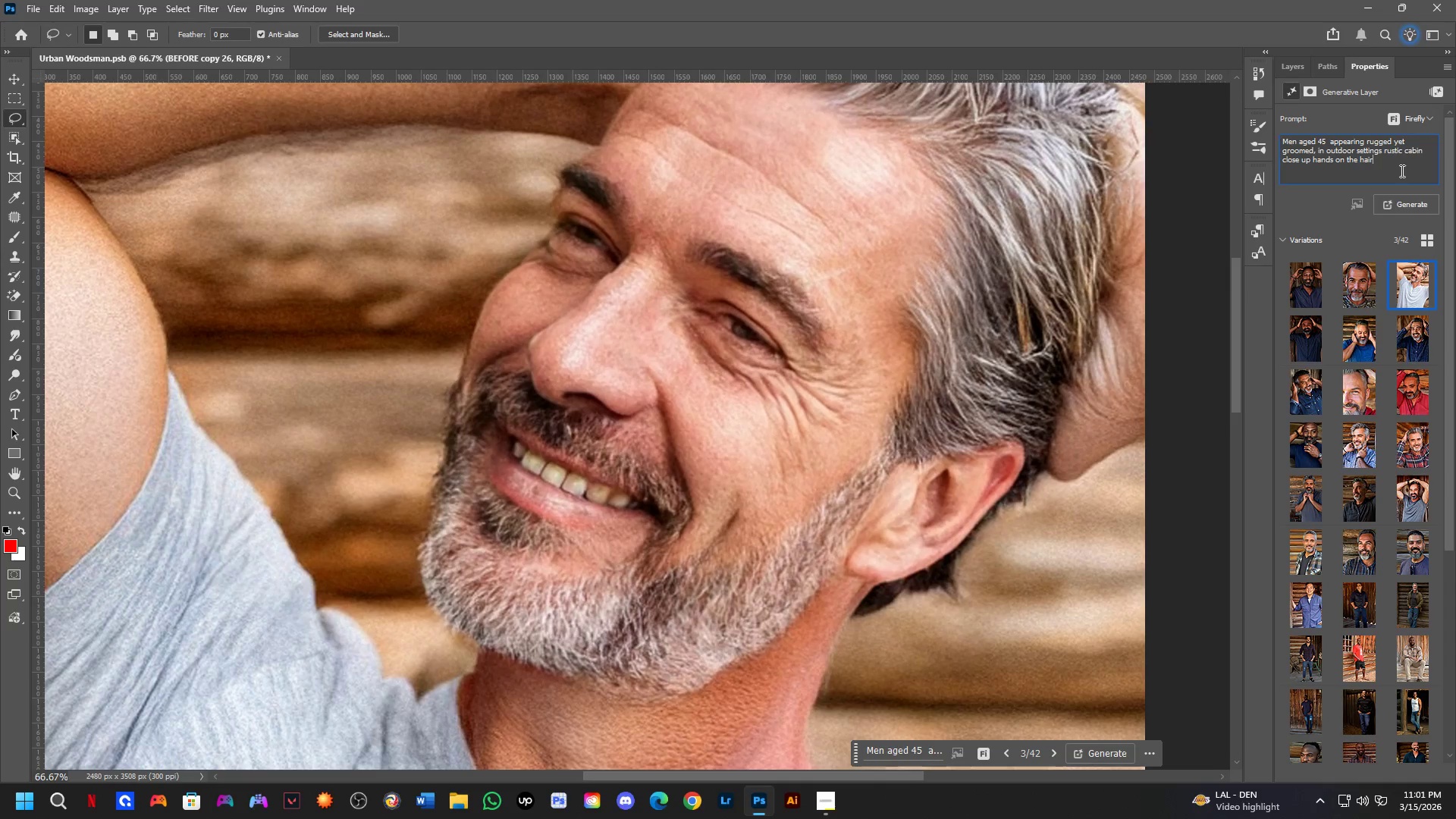 
type( w)
key(Backspace)
type(half body)
 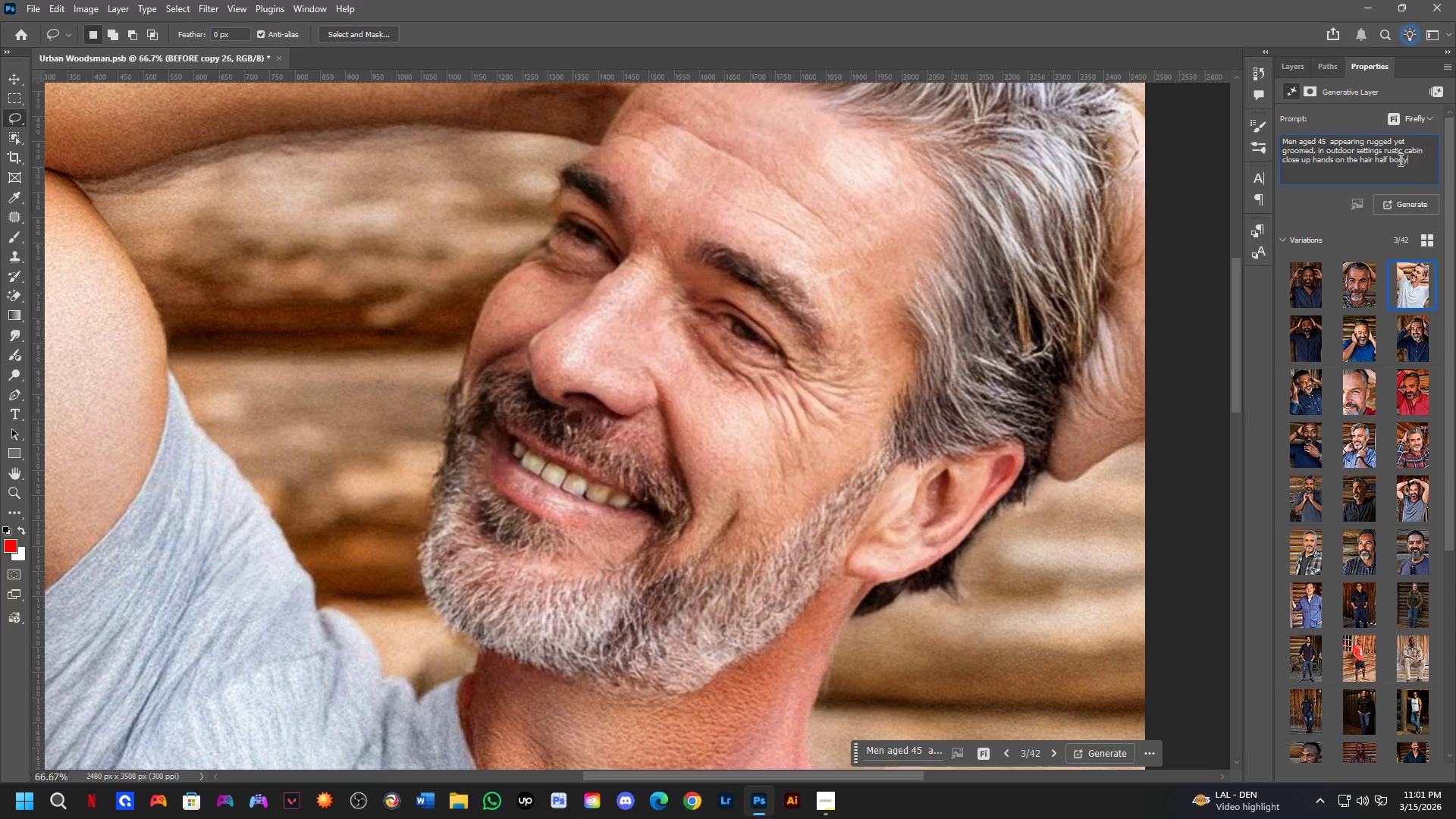 
key(Enter)
 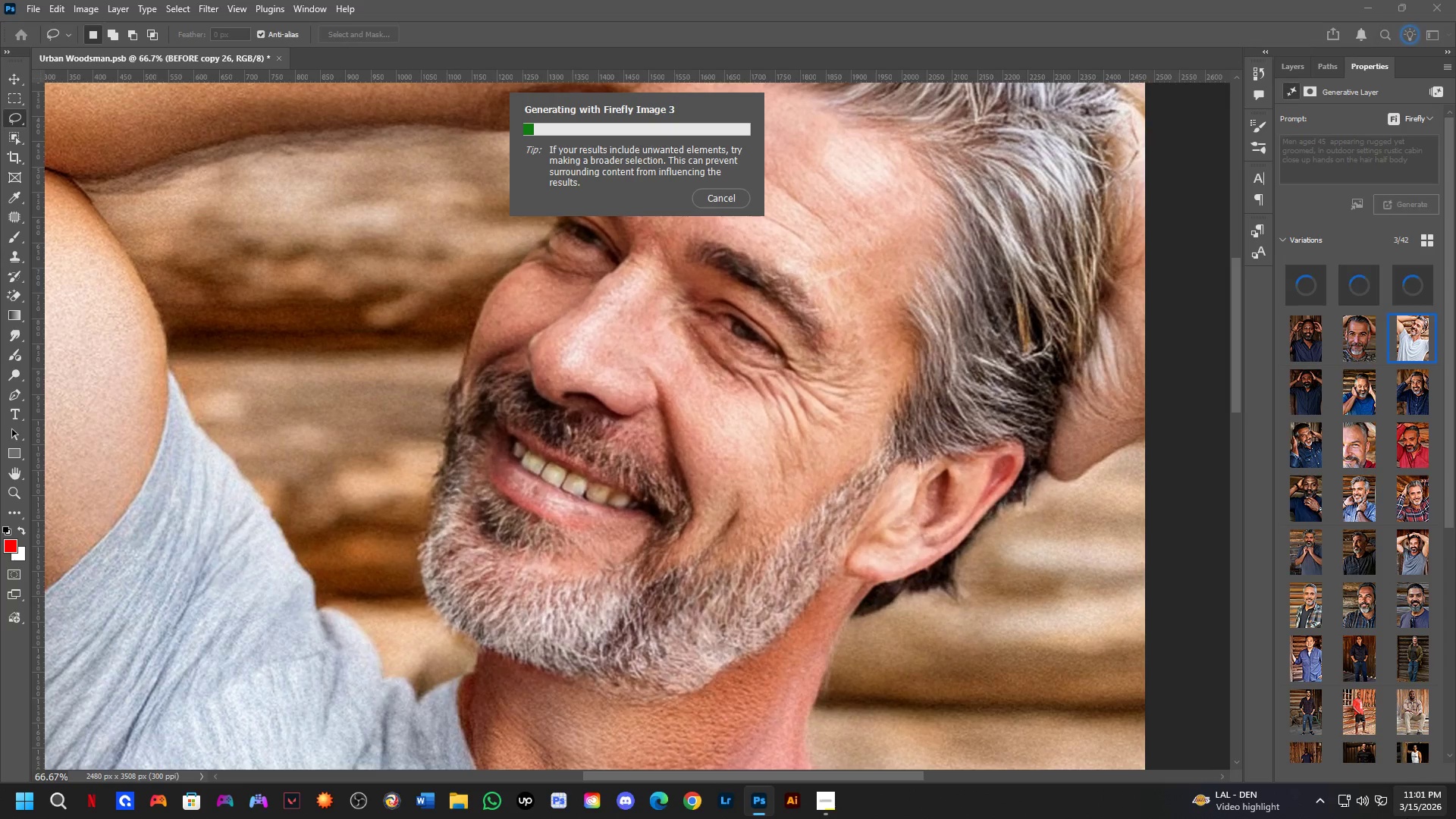 
key(Alt+Tab)
 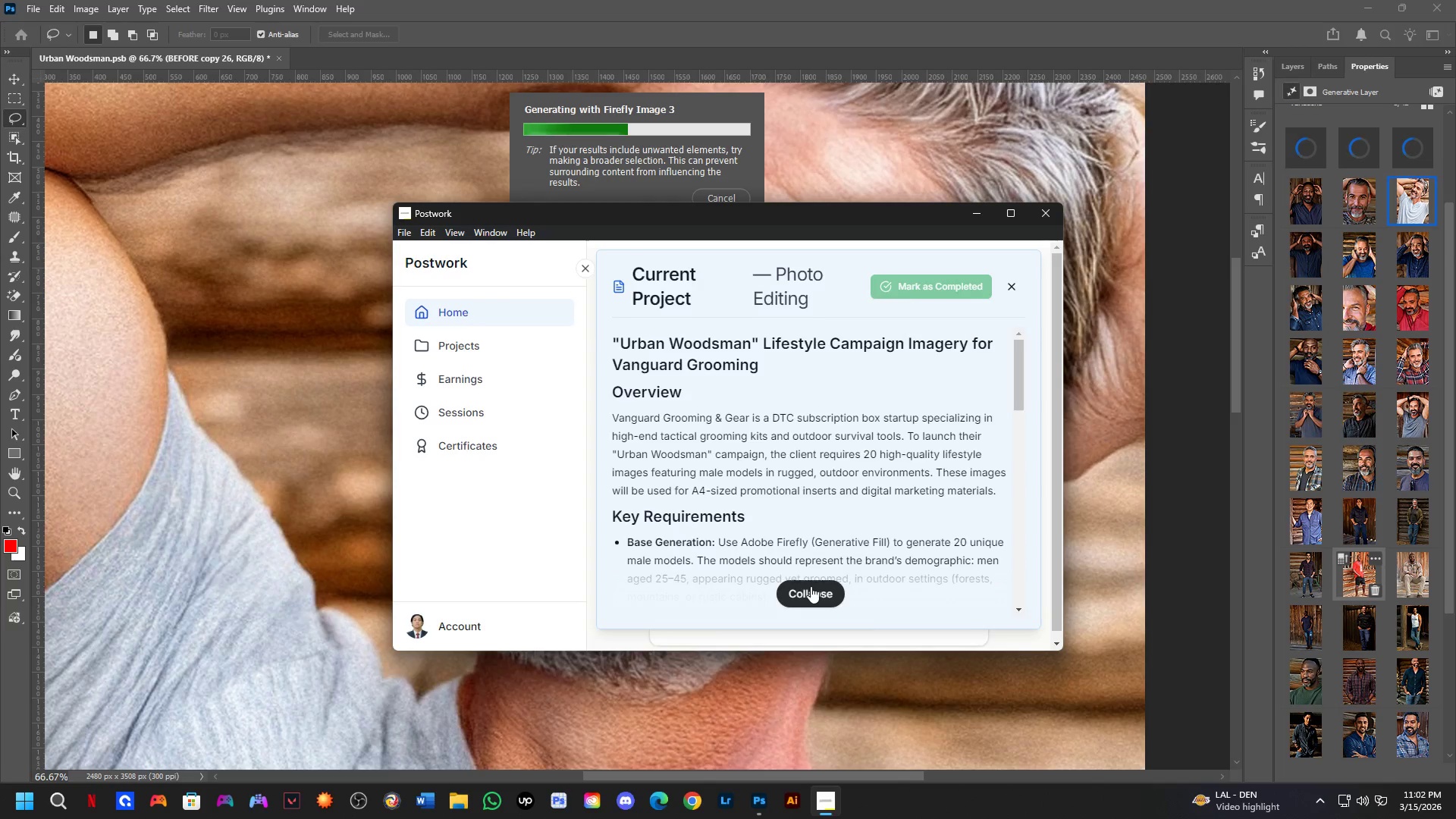 
scroll: coordinate [1380, 571], scroll_direction: down, amount: 19.0